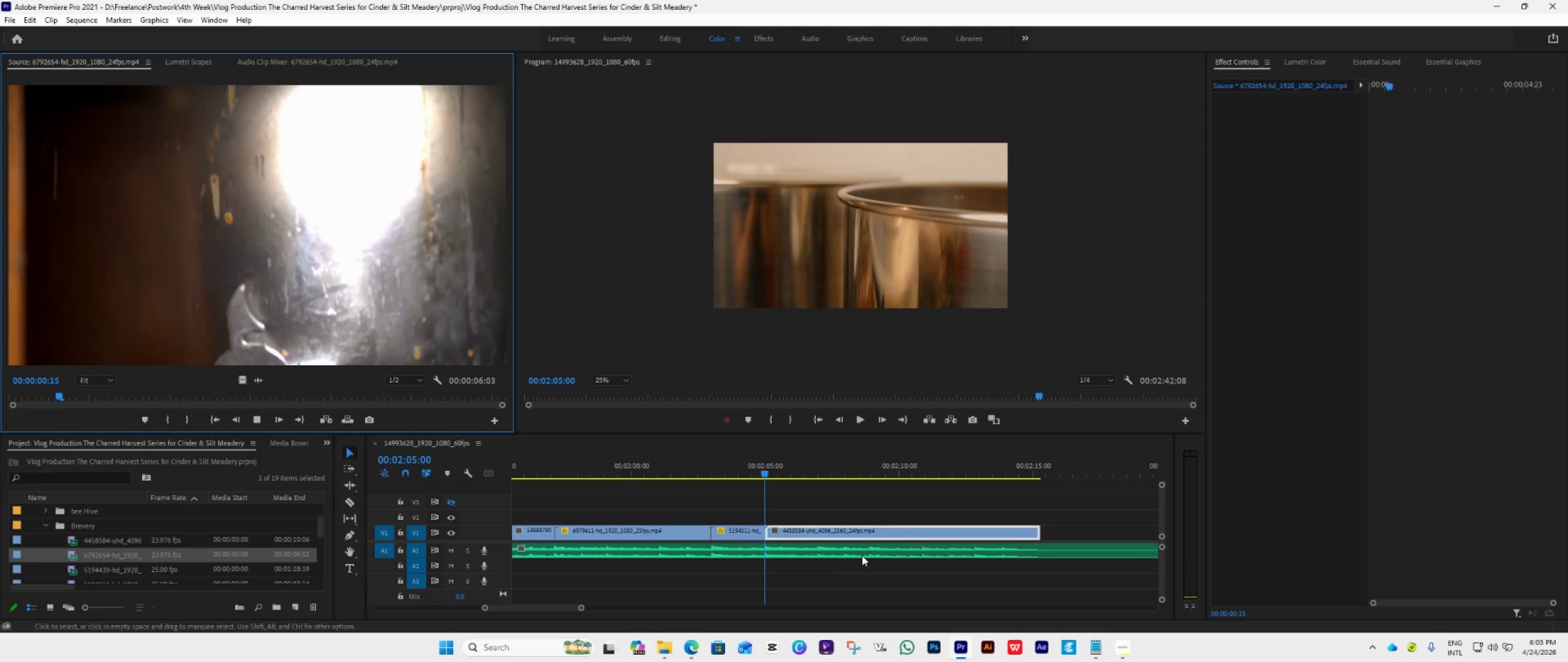 
key(Space)
 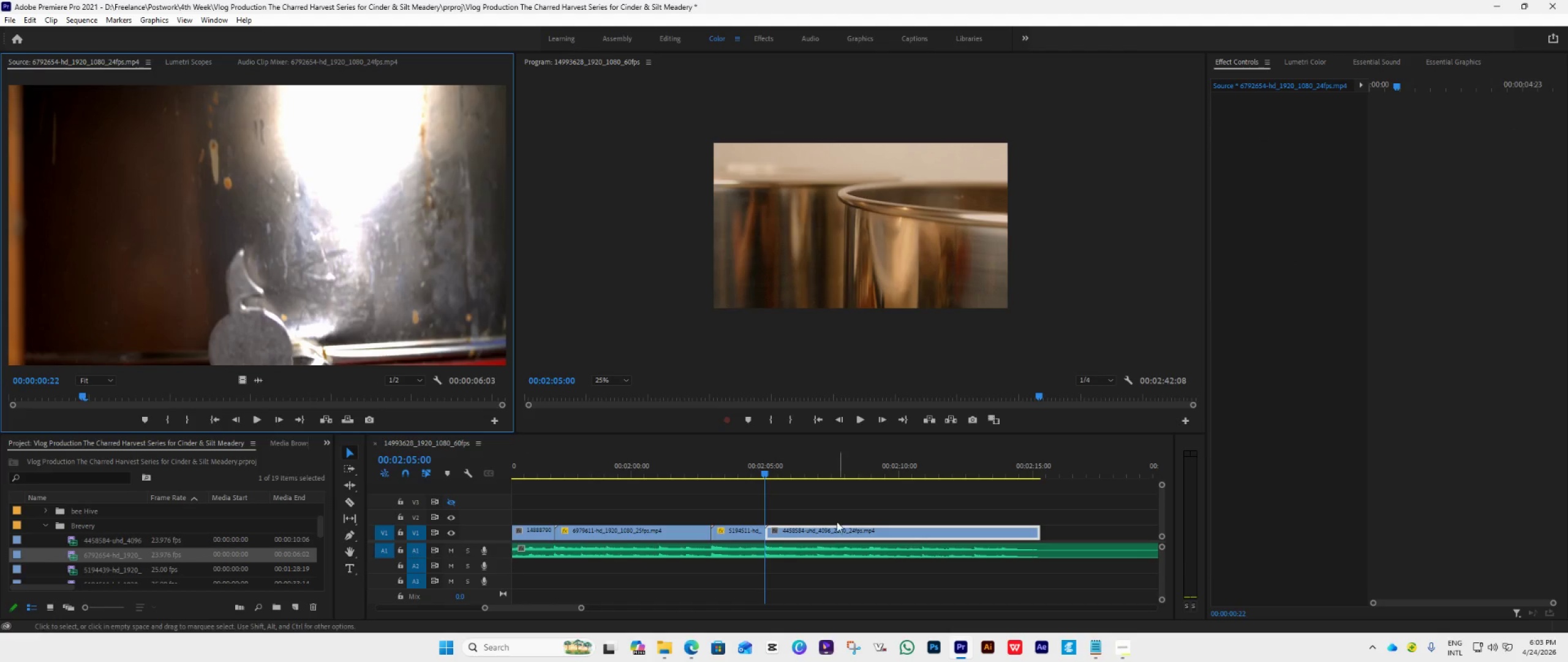 
left_click([829, 494])
 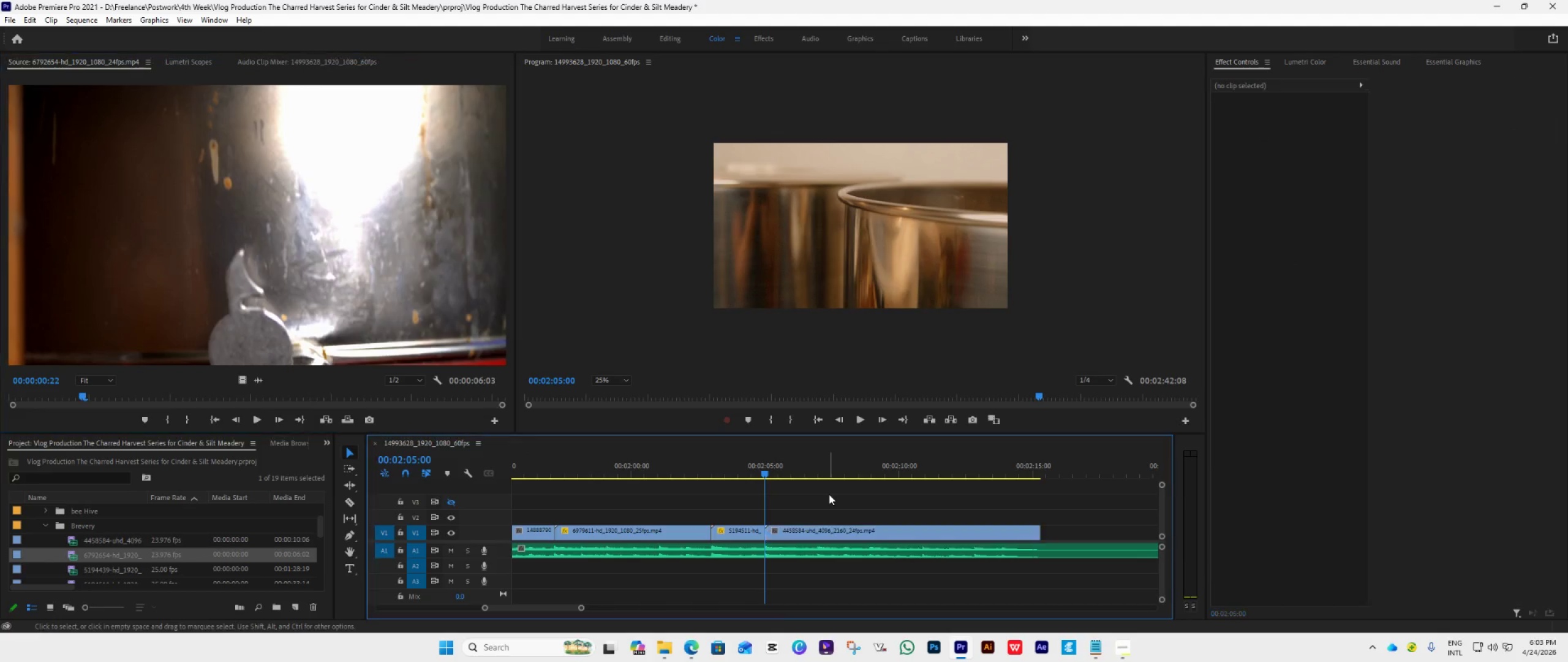 
key(Space)
 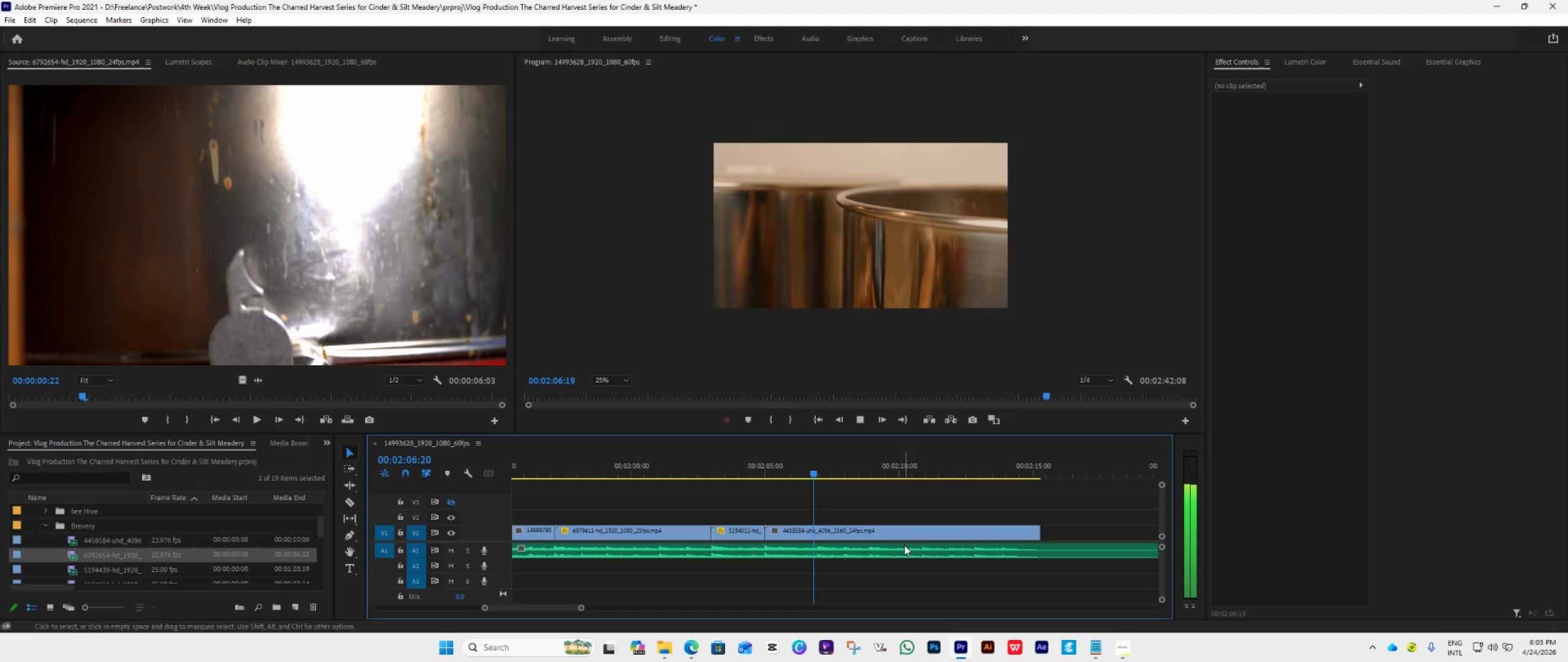 
key(Space)
 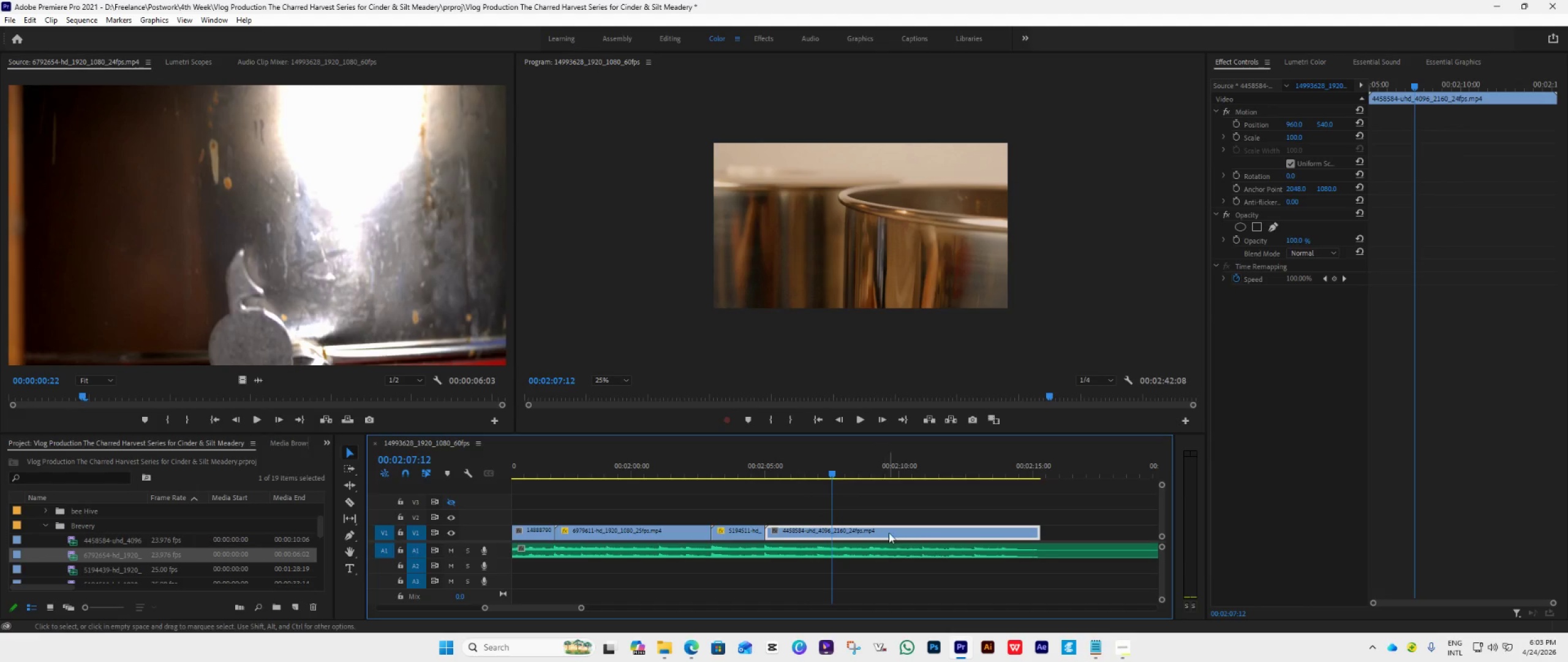 
right_click([890, 531])
 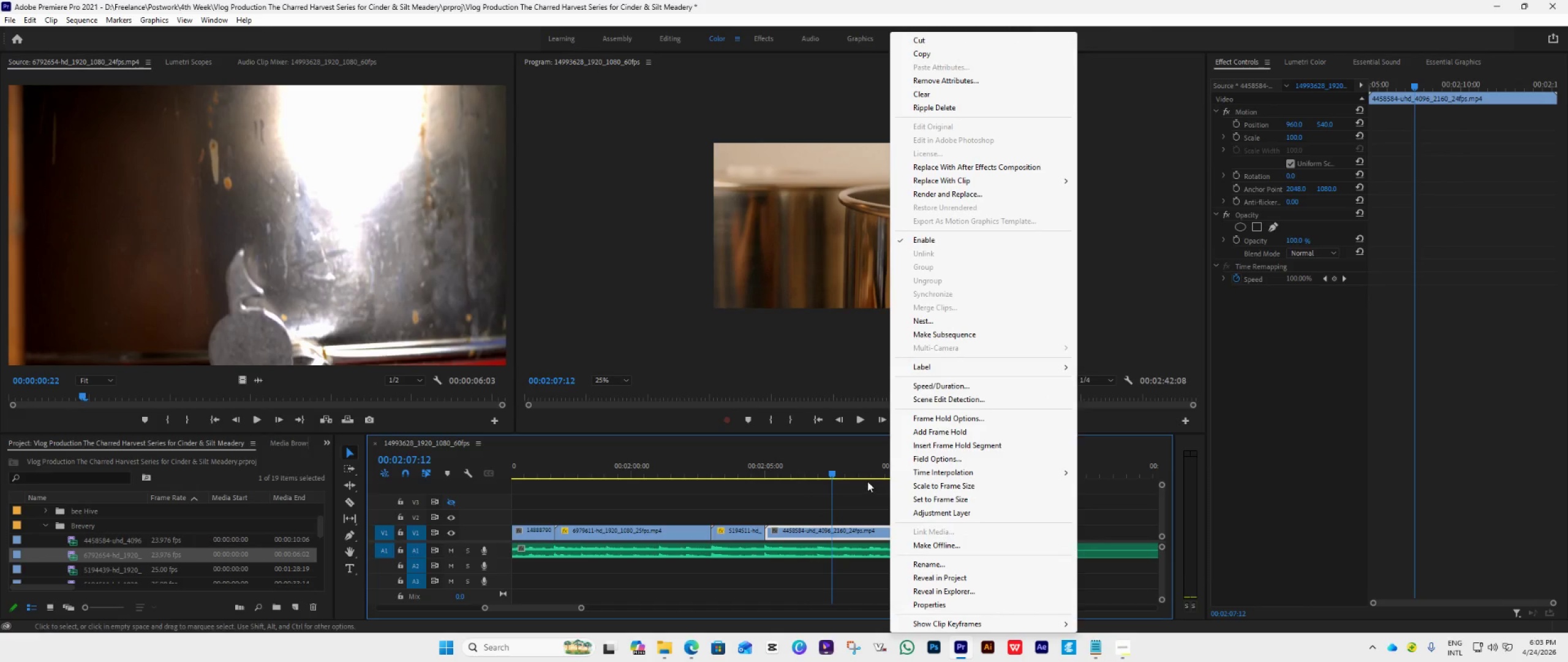 
left_click_drag(start_coordinate=[829, 473], to_coordinate=[815, 492])
 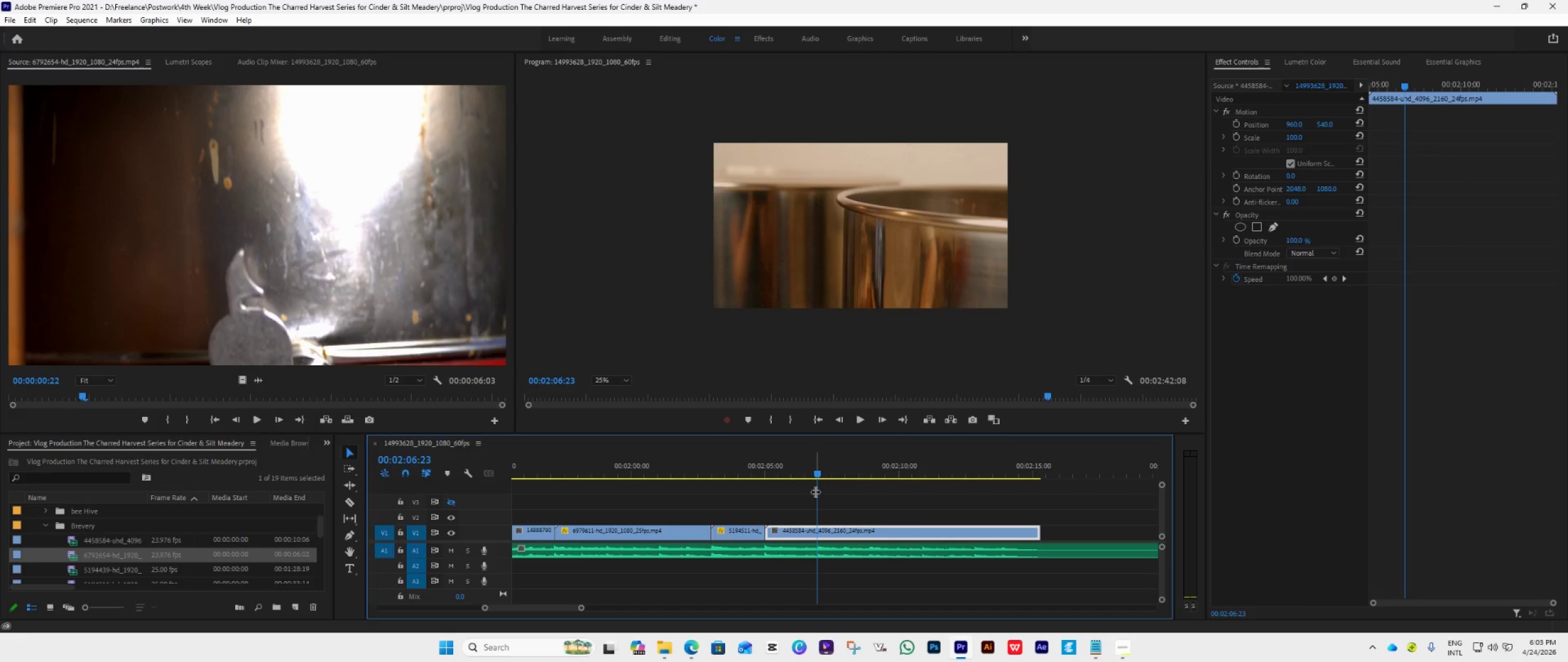 
key(C)
 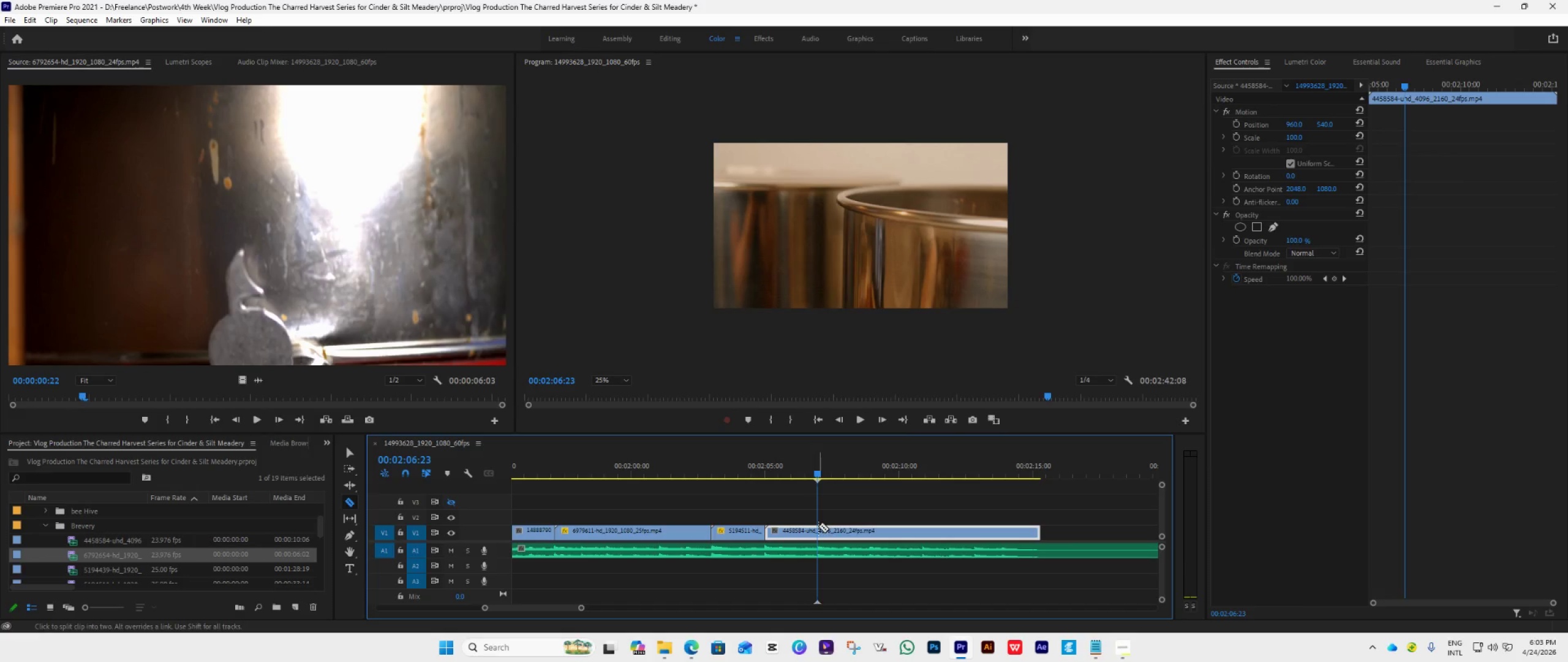 
left_click([818, 526])
 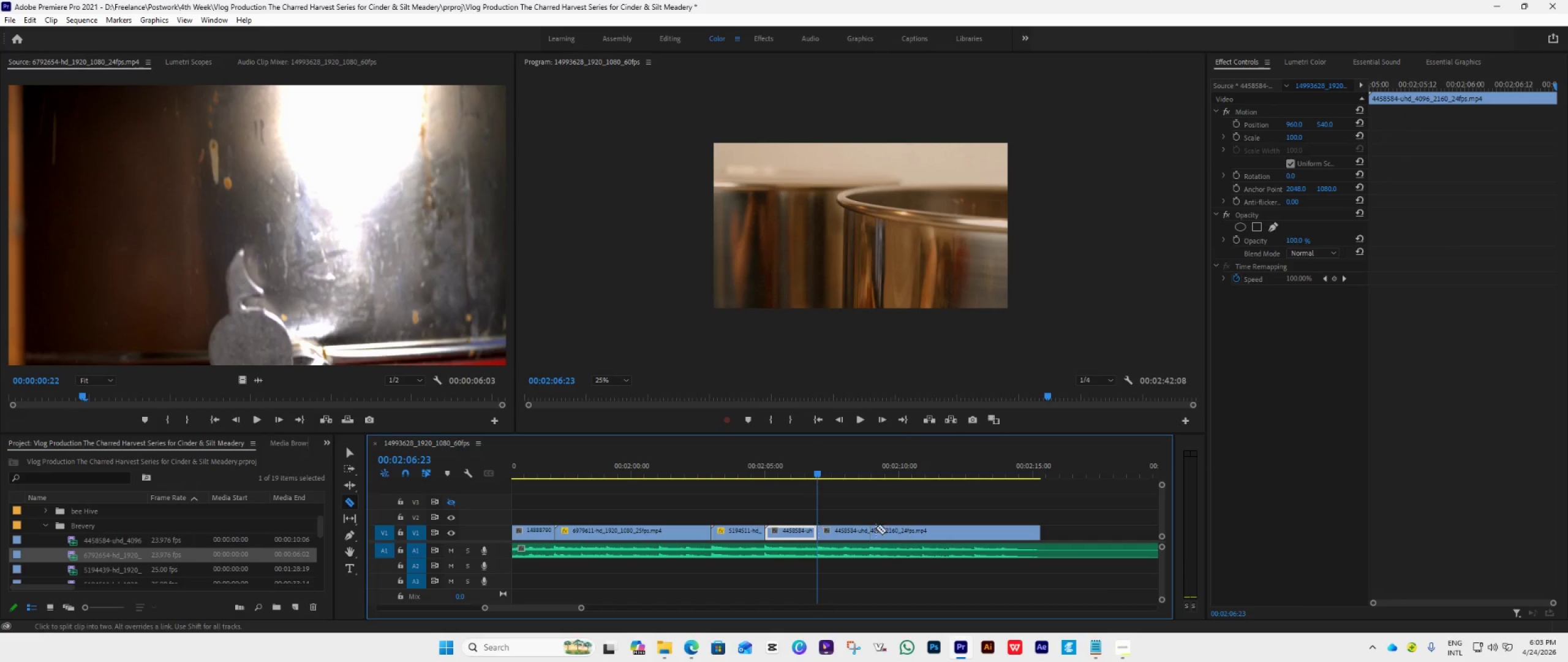 
key(Space)
 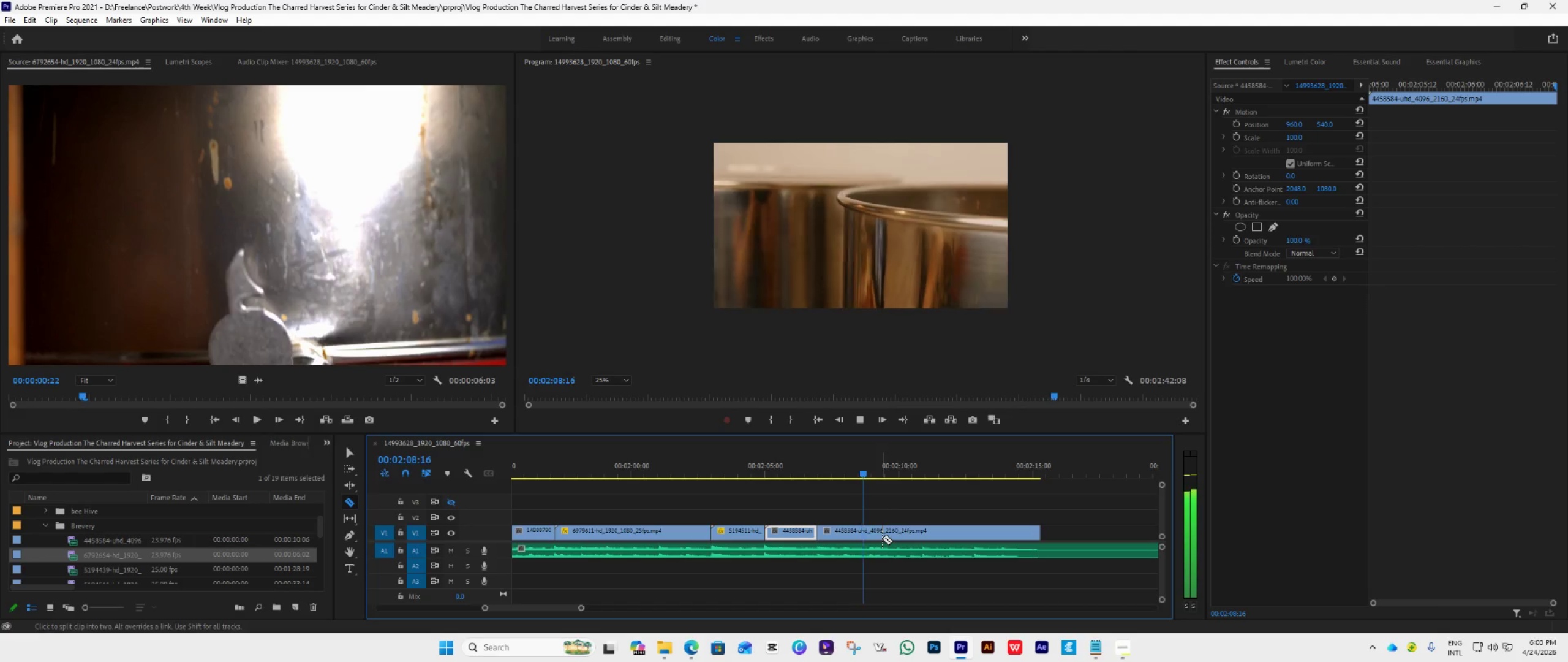 
key(Space)
 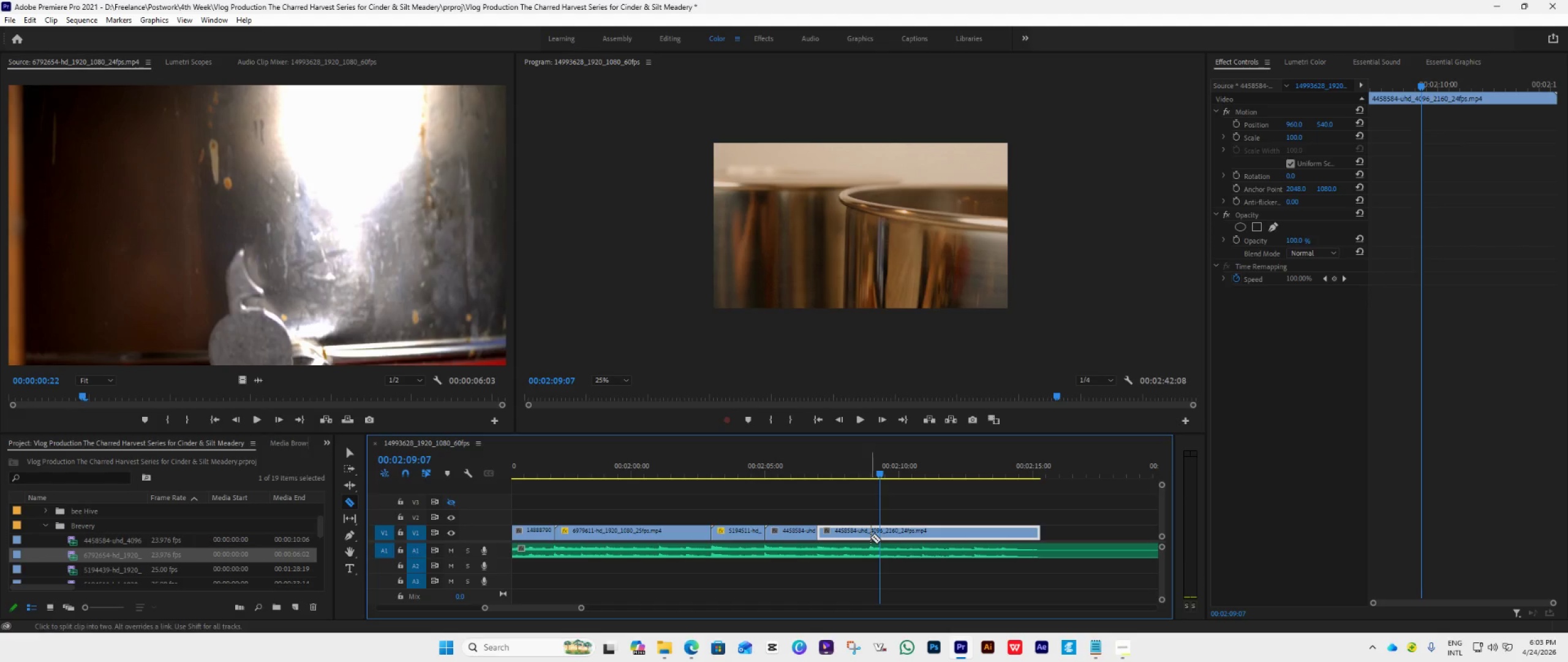 
left_click([870, 536])
 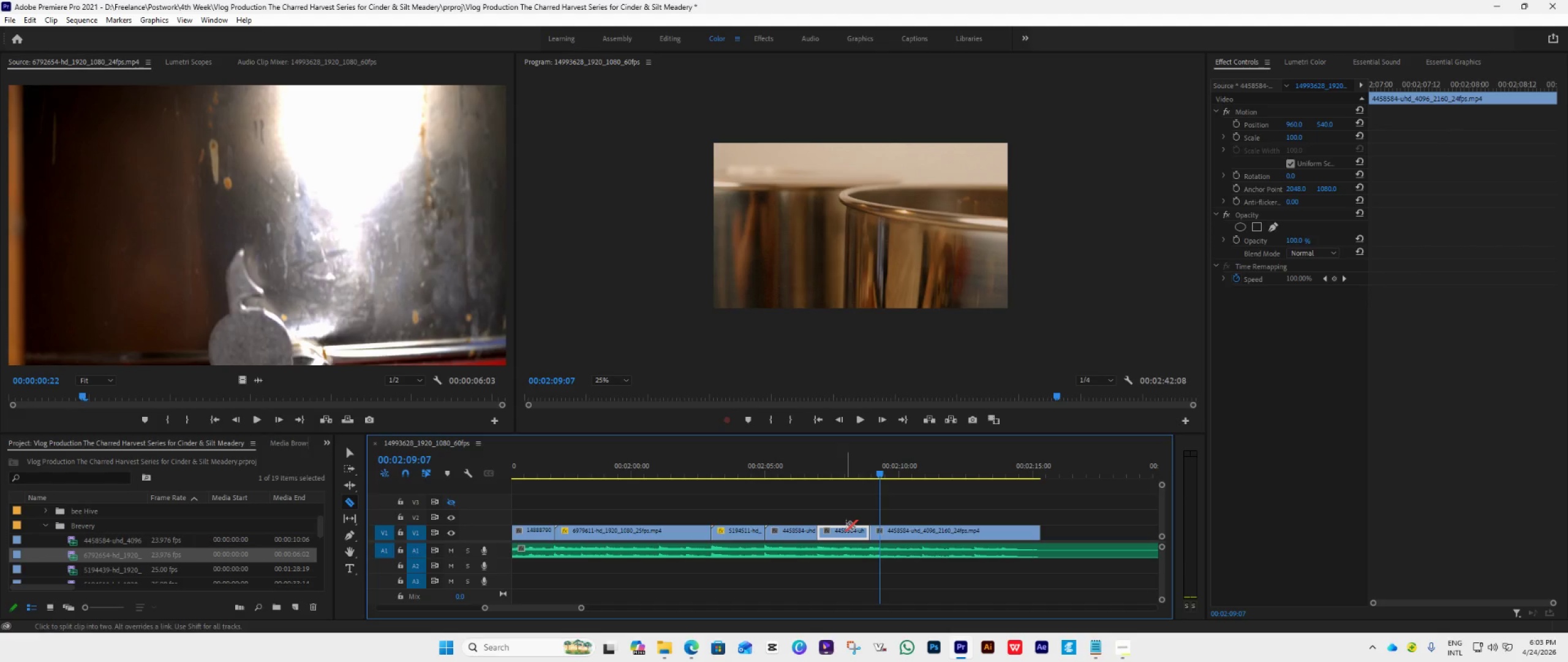 
key(V)
 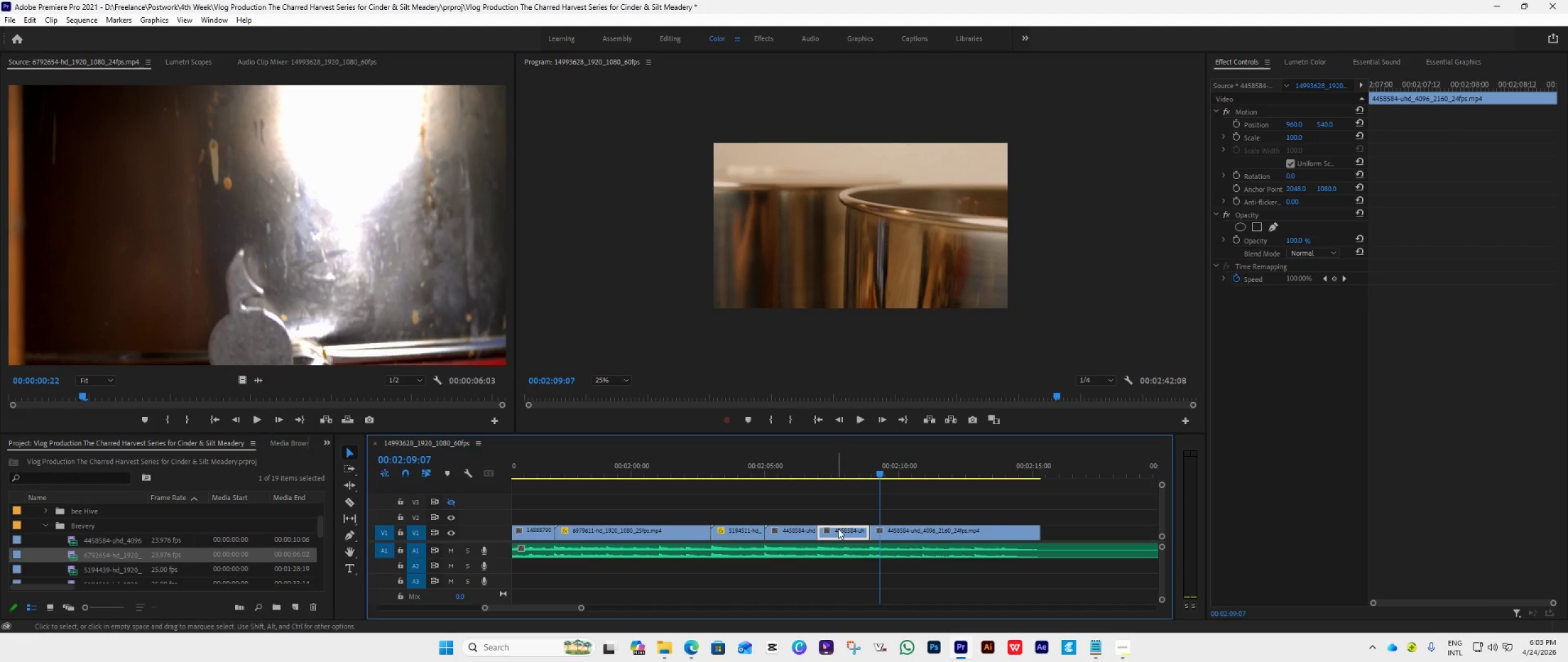 
left_click([840, 530])
 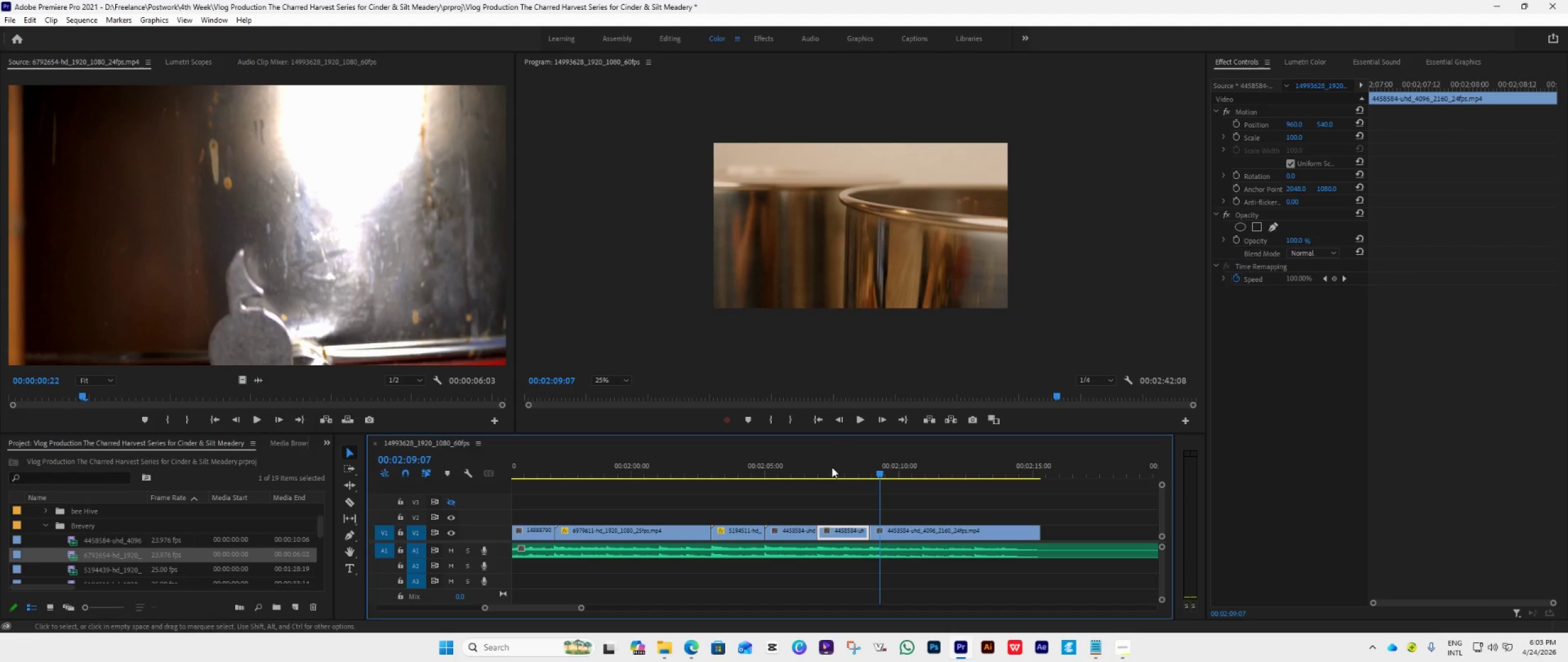 
left_click([834, 462])
 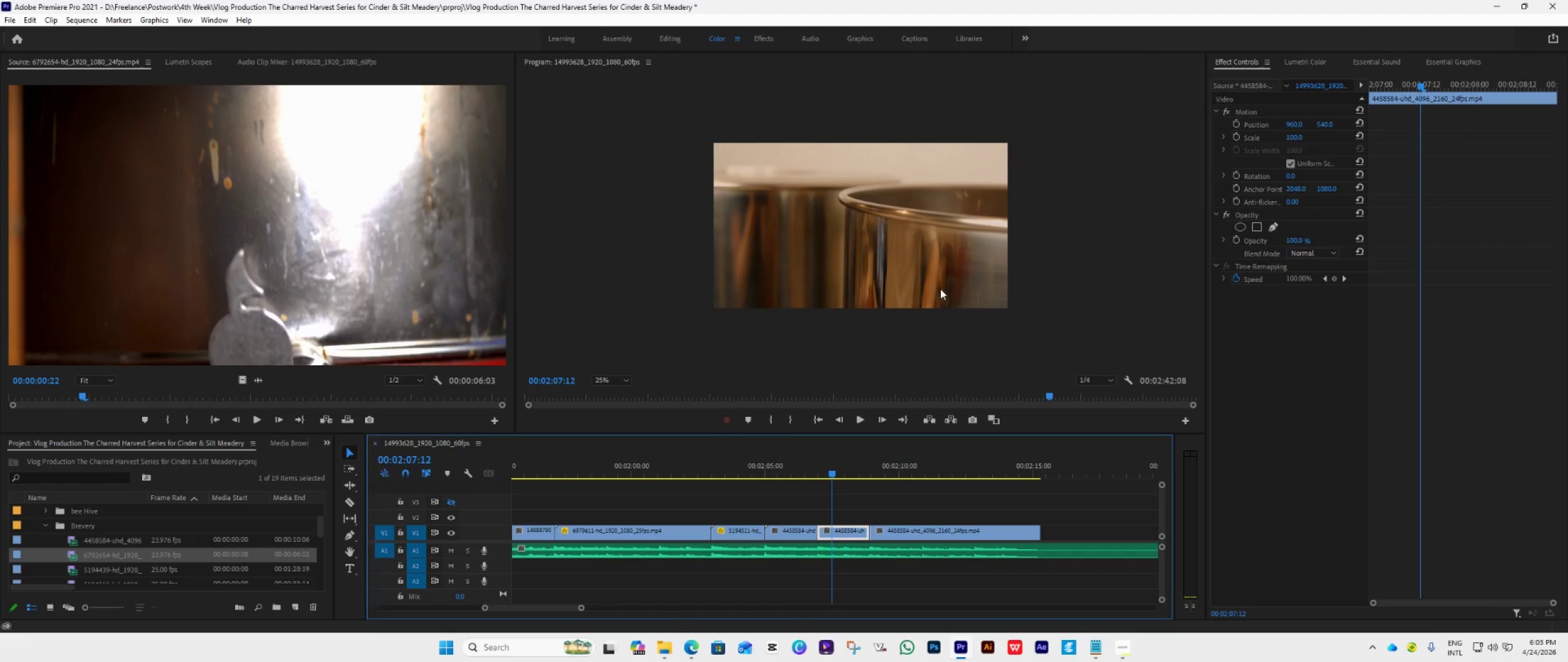 
double_click([940, 289])
 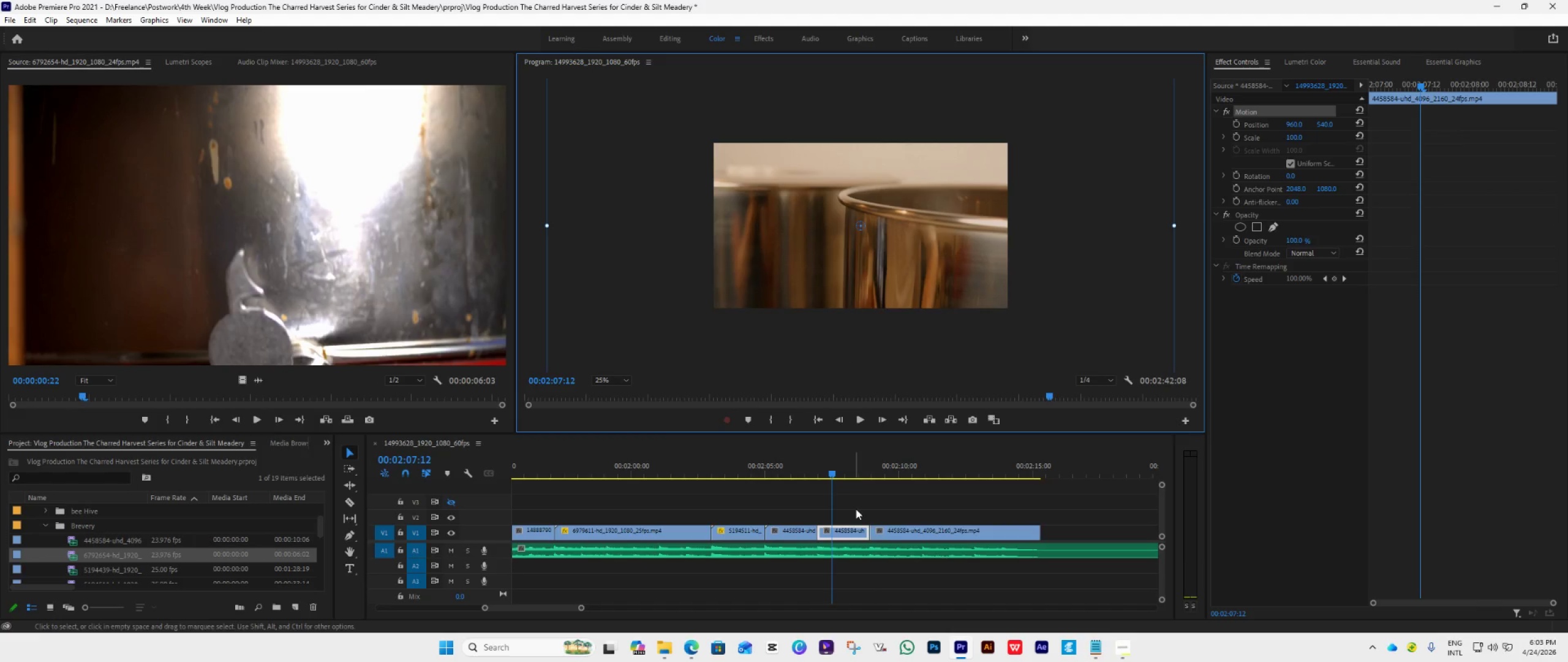 
right_click([858, 531])
 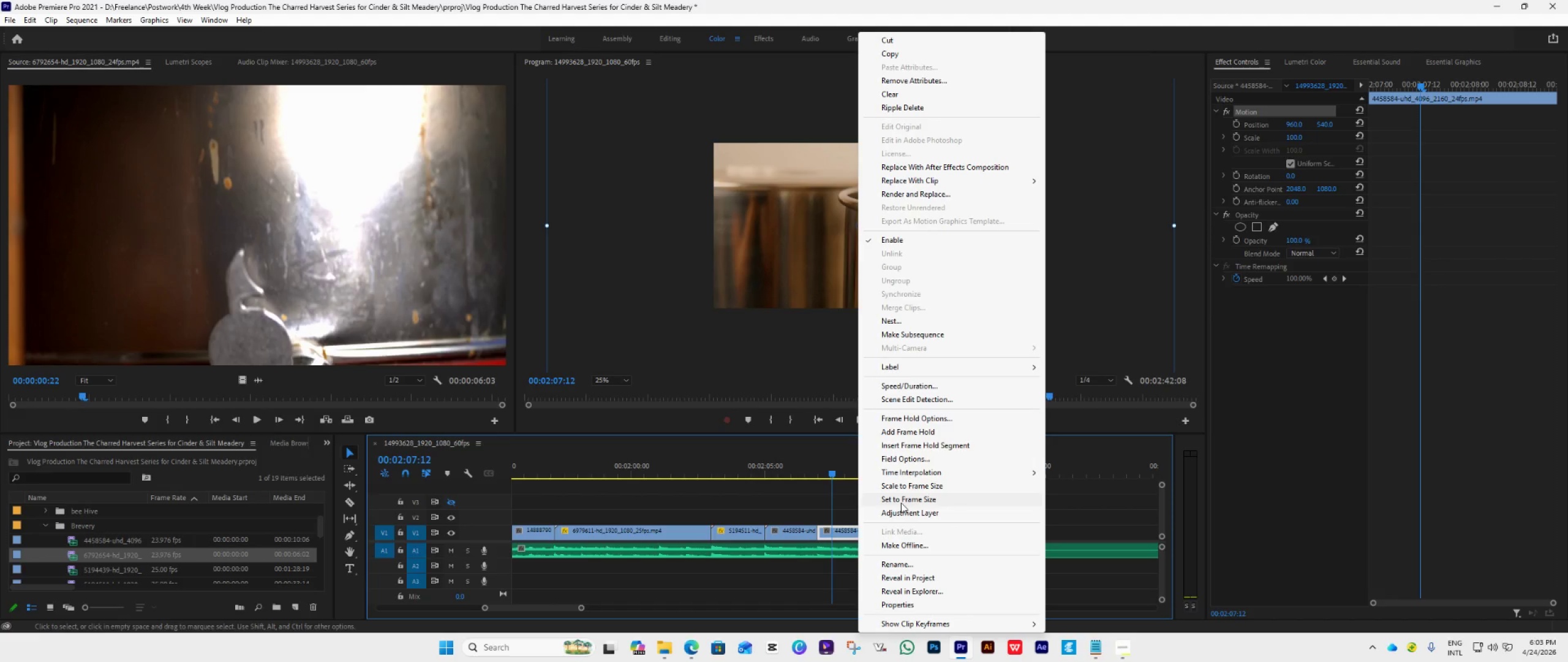 
left_click([902, 500])
 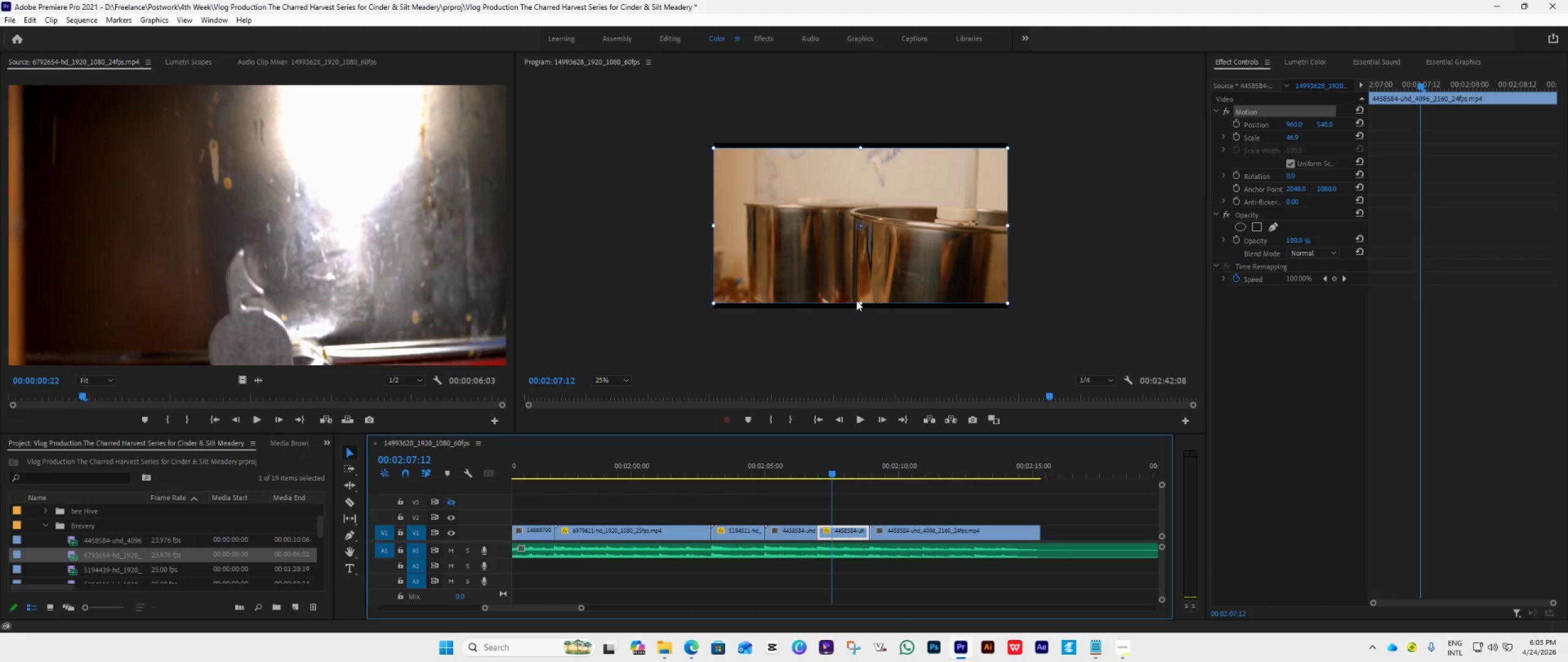 
left_click_drag(start_coordinate=[860, 302], to_coordinate=[862, 308])
 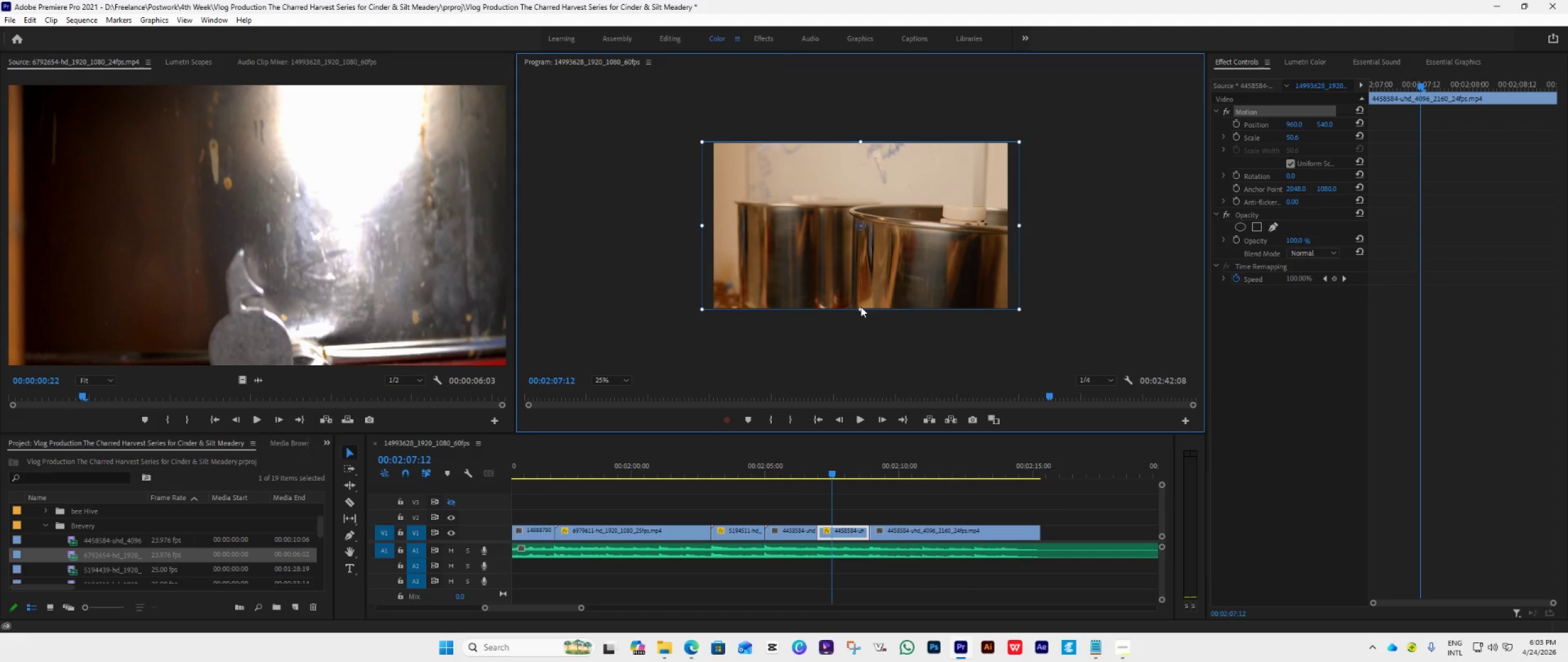 
left_click_drag(start_coordinate=[860, 310], to_coordinate=[862, 315])
 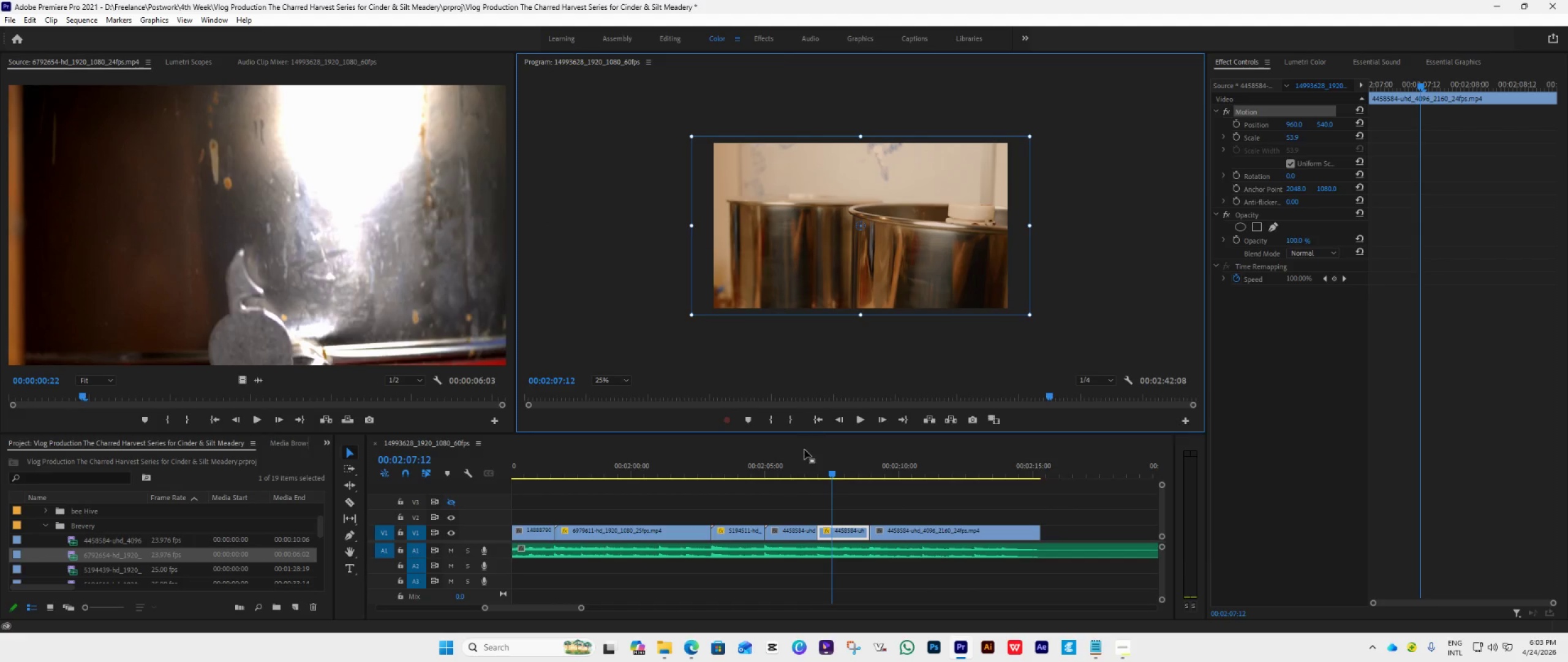 
left_click([799, 468])
 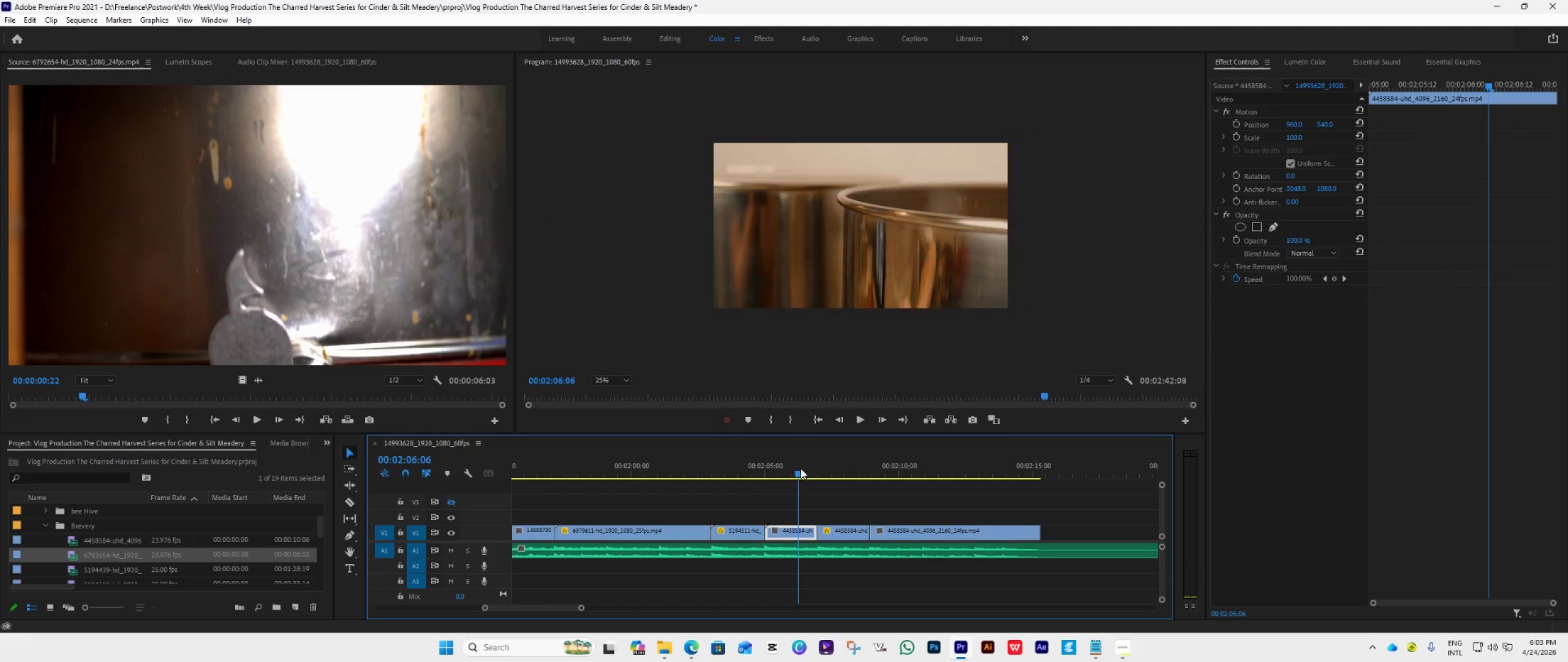 
key(Space)
 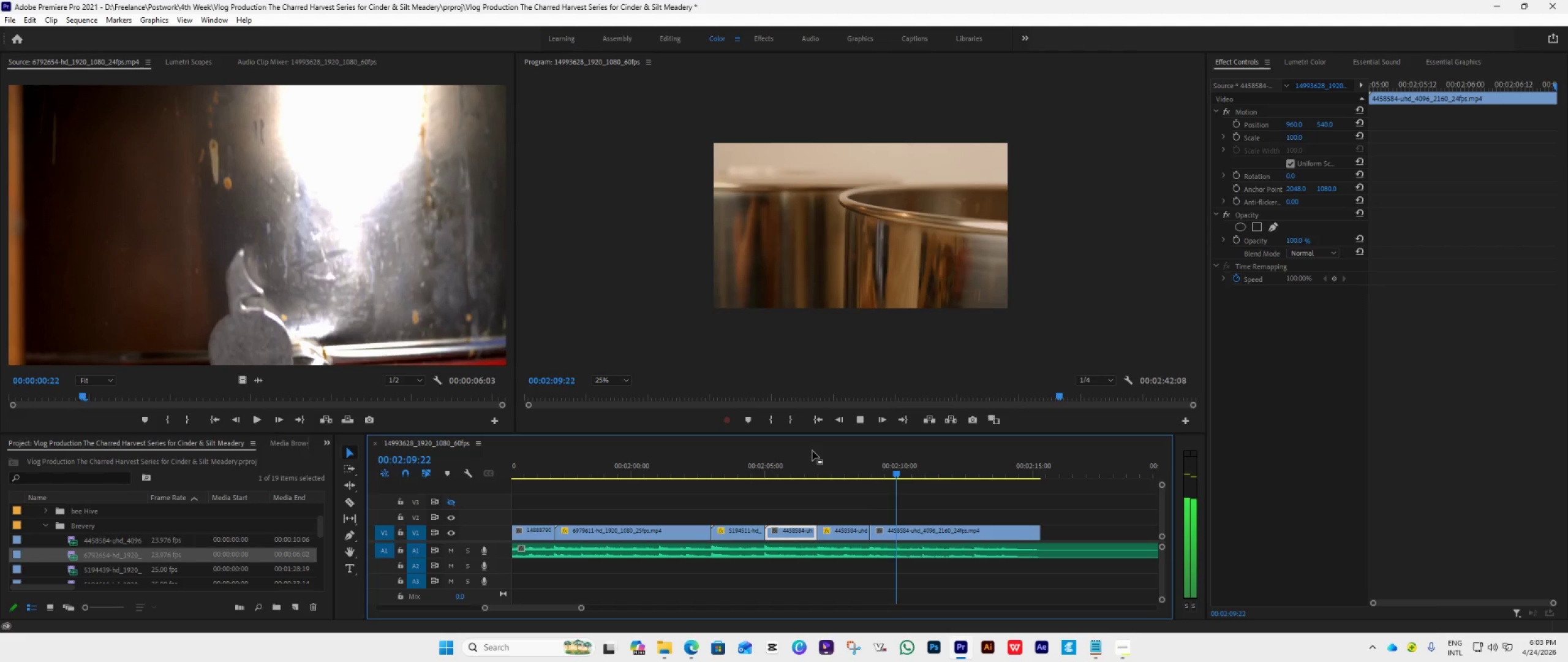 
wait(5.03)
 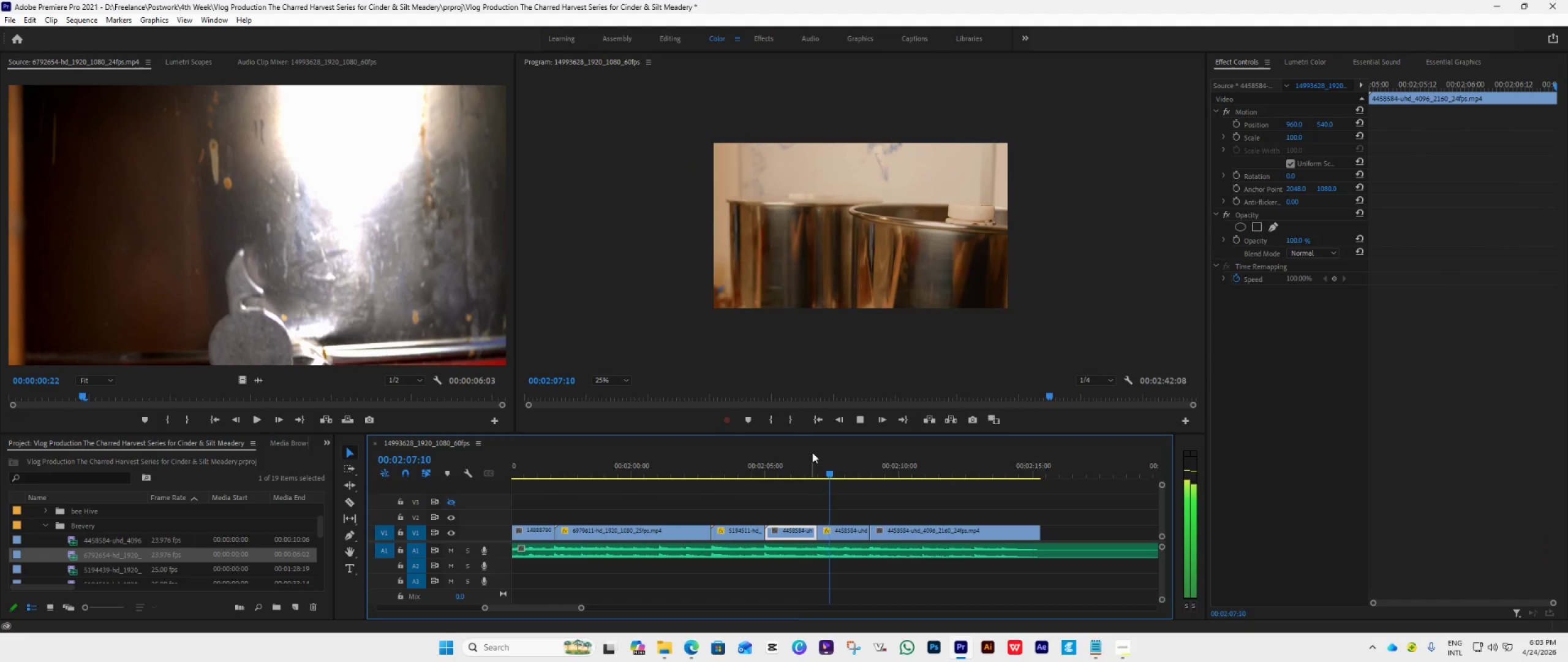 
key(Space)
 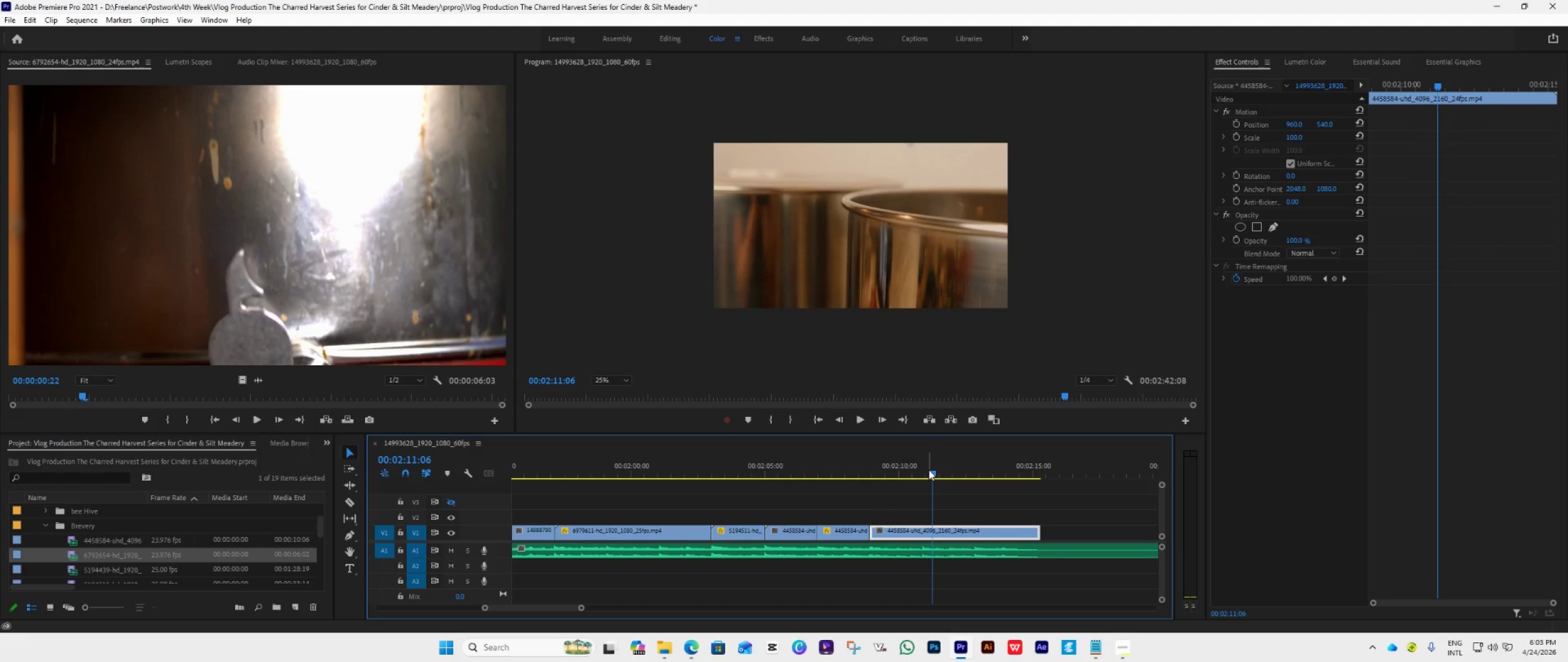 
left_click_drag(start_coordinate=[929, 470], to_coordinate=[924, 471])
 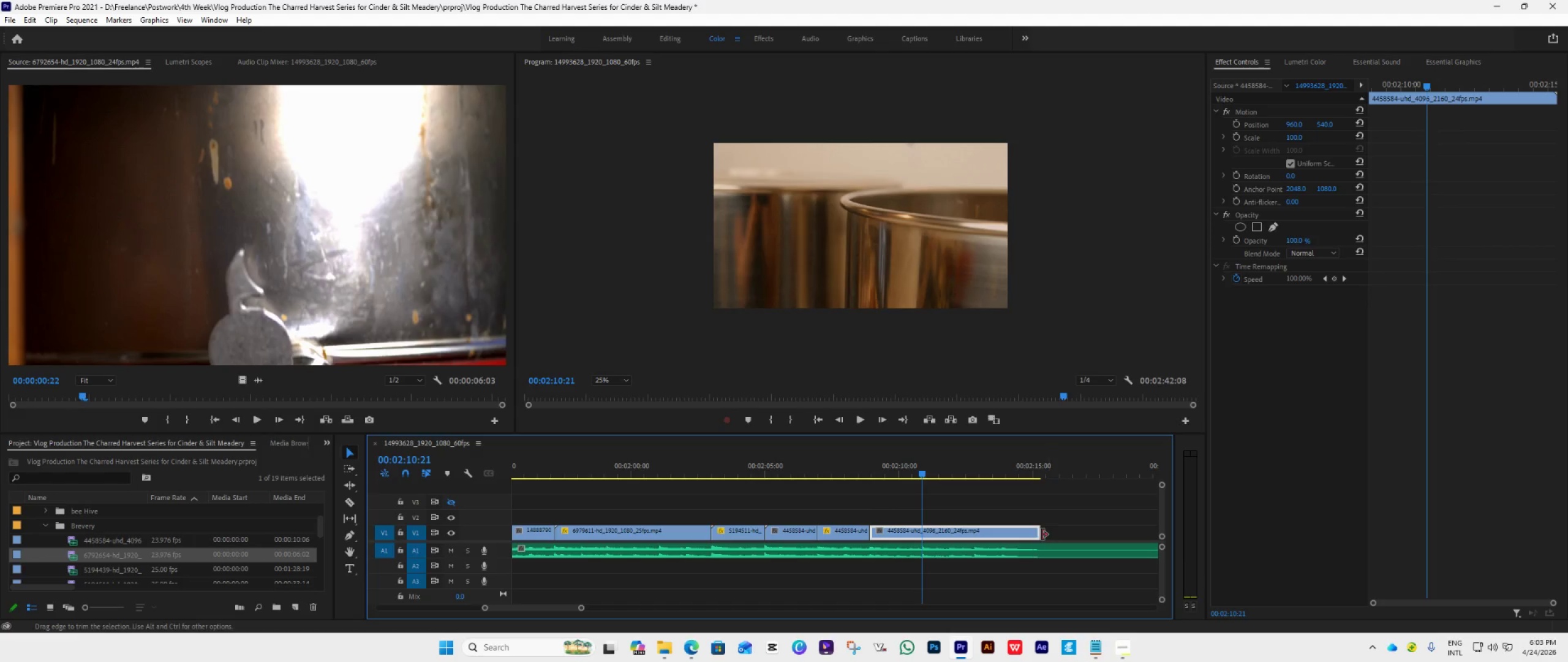 
left_click_drag(start_coordinate=[1042, 534], to_coordinate=[928, 552])
 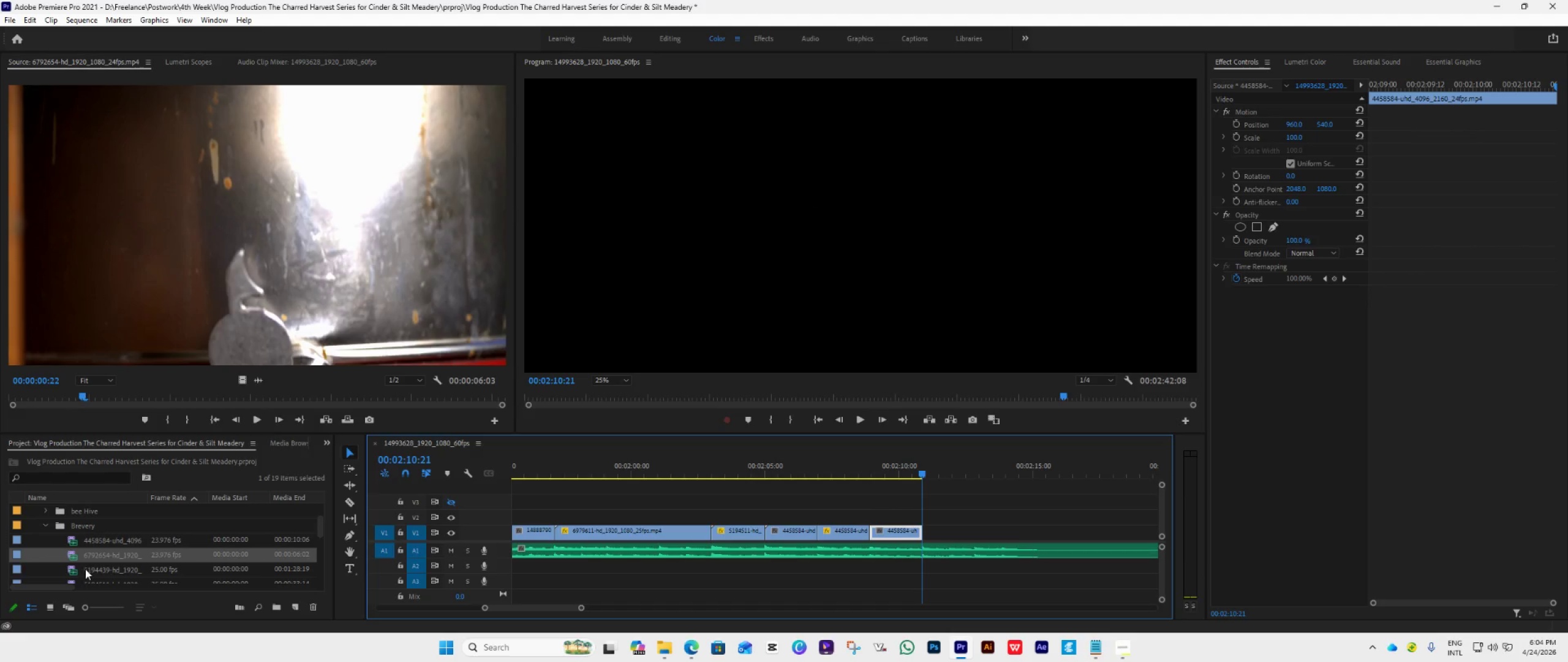 
double_click([77, 566])
 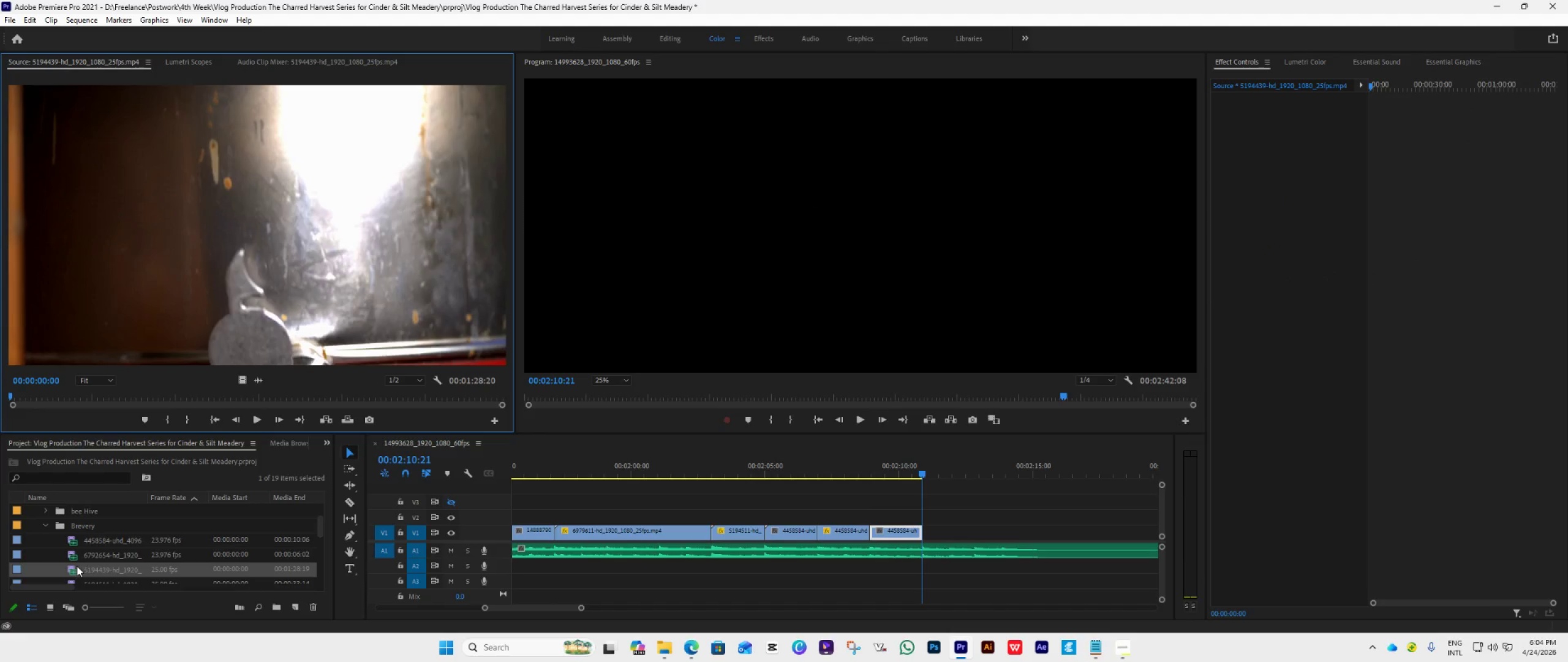 
triple_click([77, 566])
 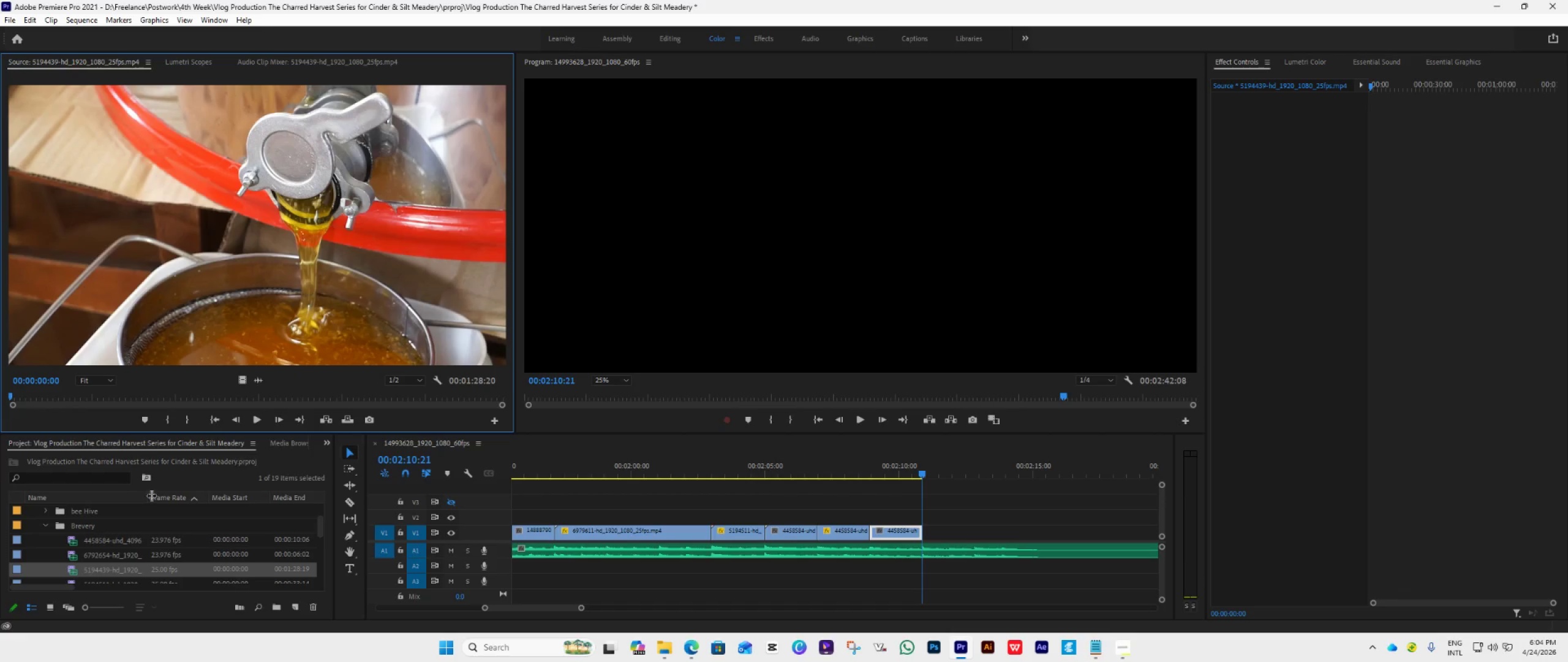 
double_click([78, 550])
 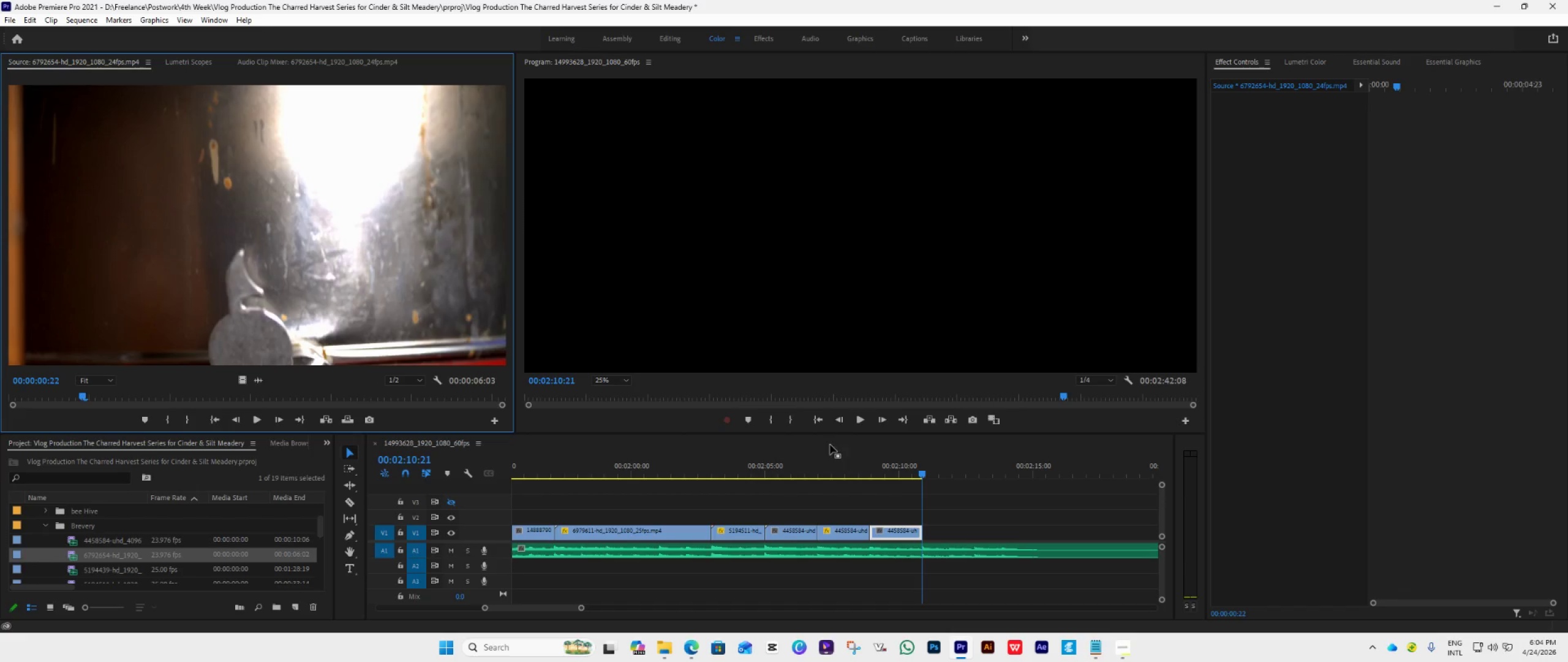 
scroll: coordinate [915, 538], scroll_direction: down, amount: 4.0
 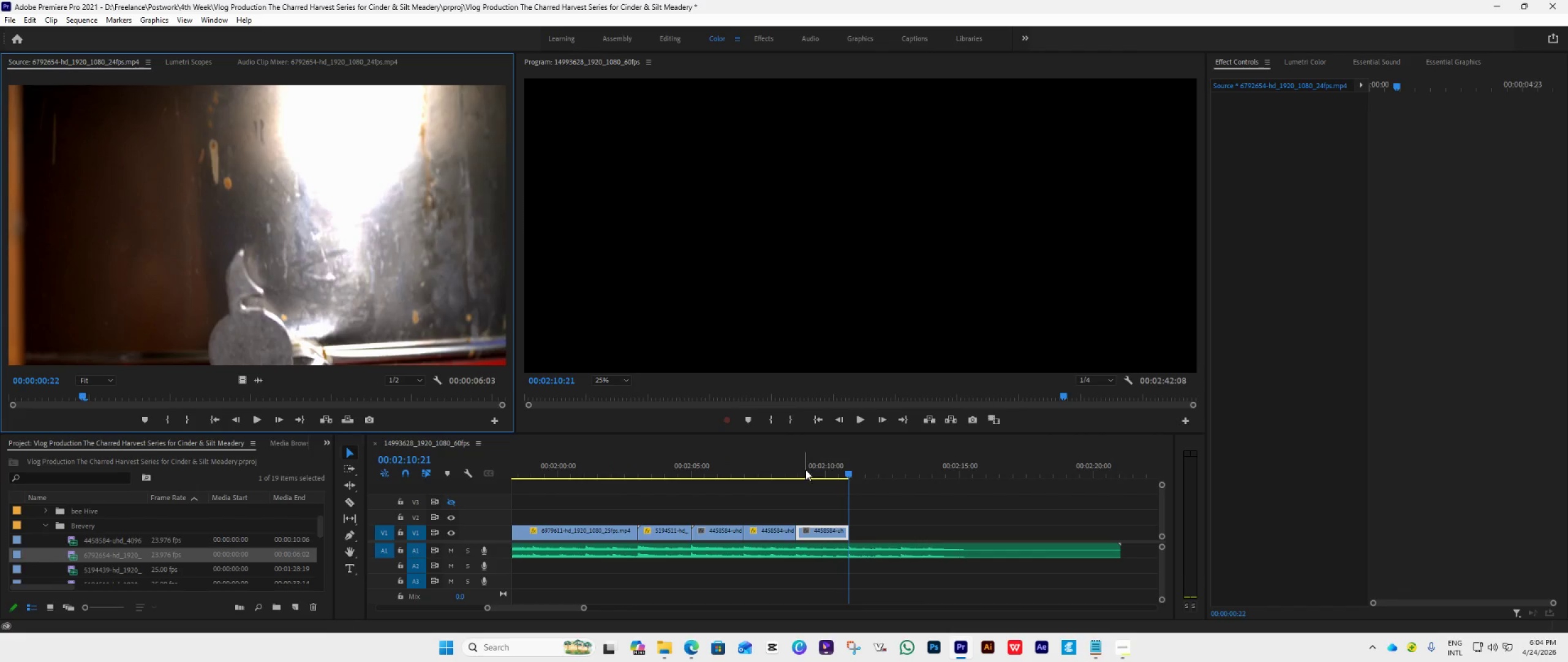 
left_click([778, 477])
 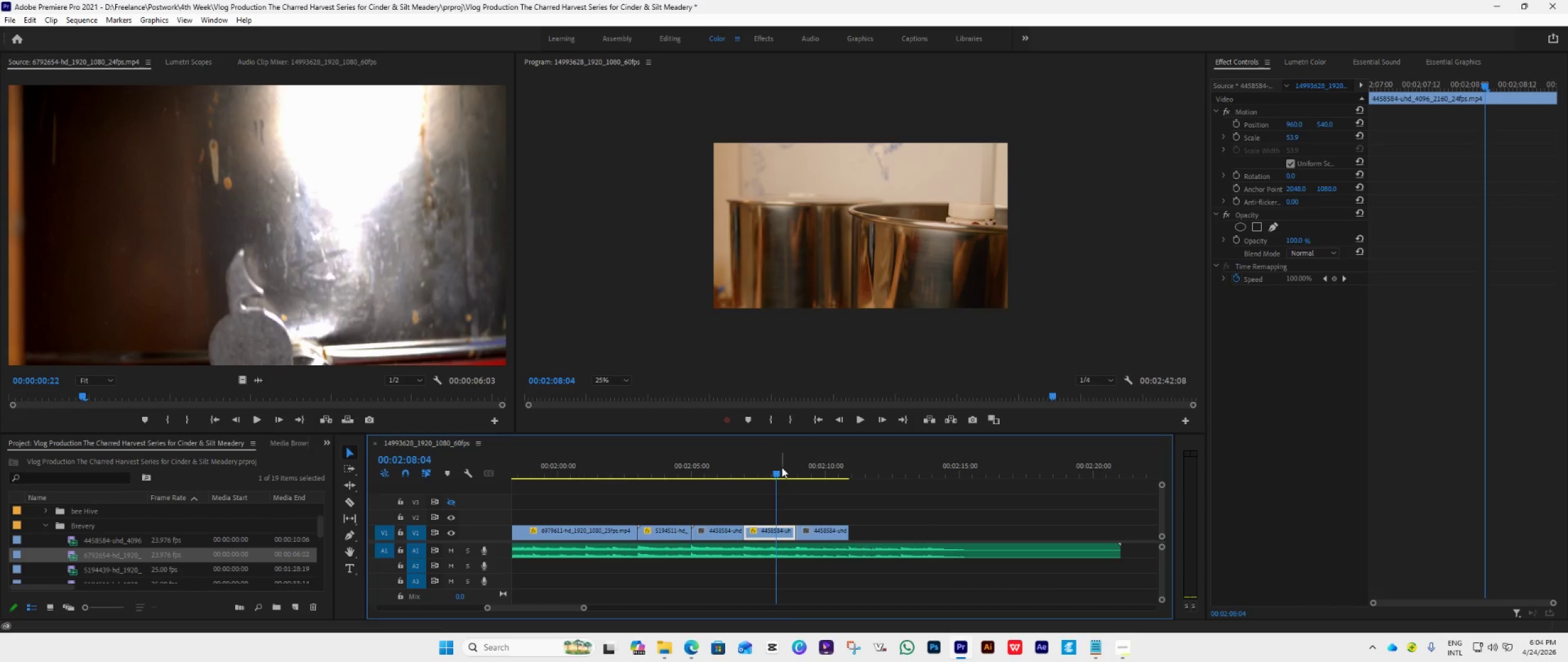 
key(Space)
 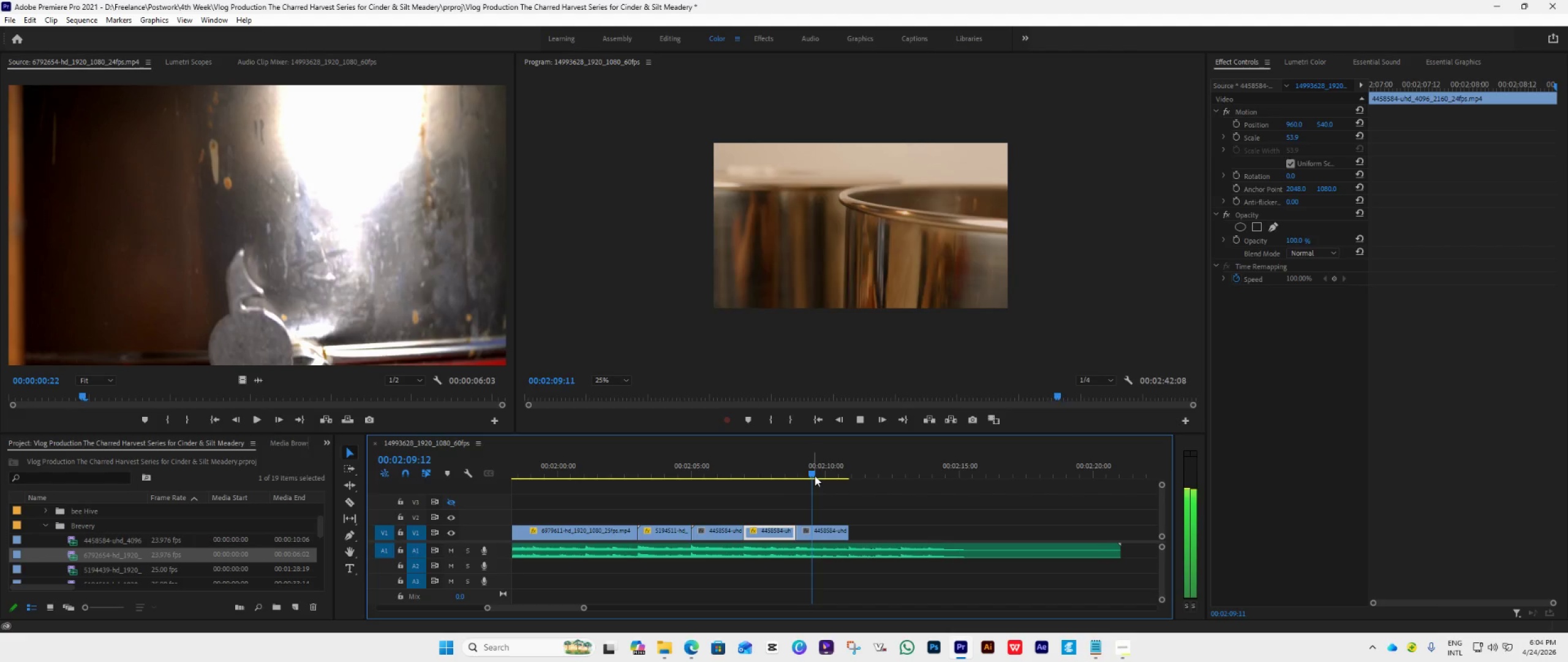 
key(Space)
 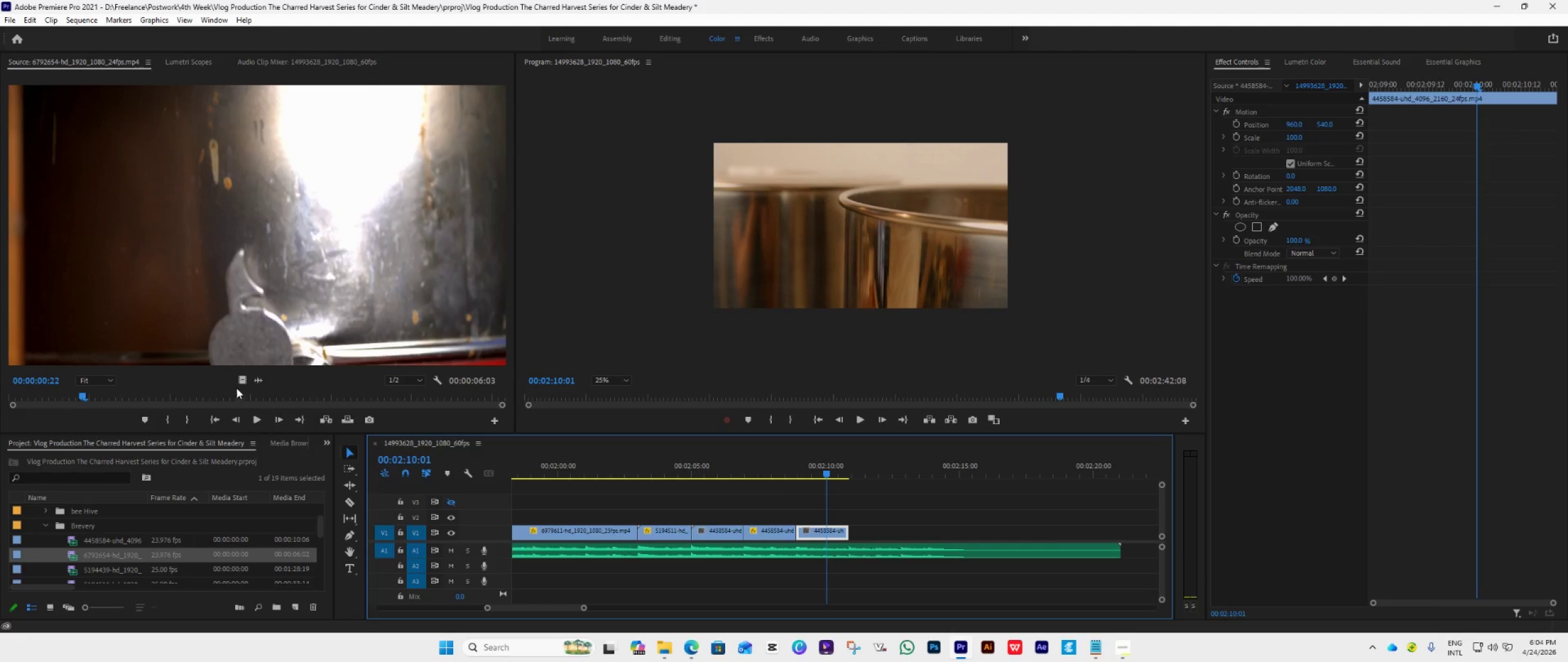 
left_click_drag(start_coordinate=[239, 382], to_coordinate=[855, 536])
 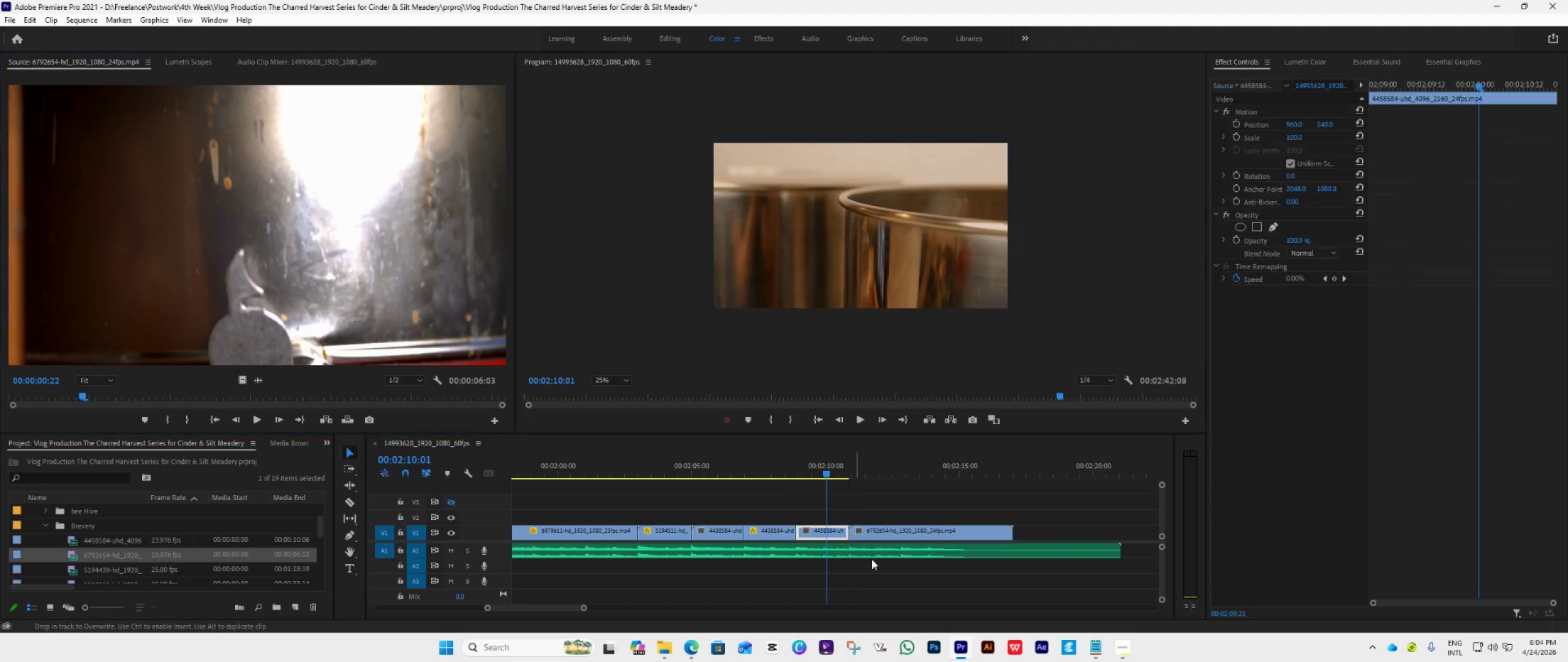 
key(Space)
 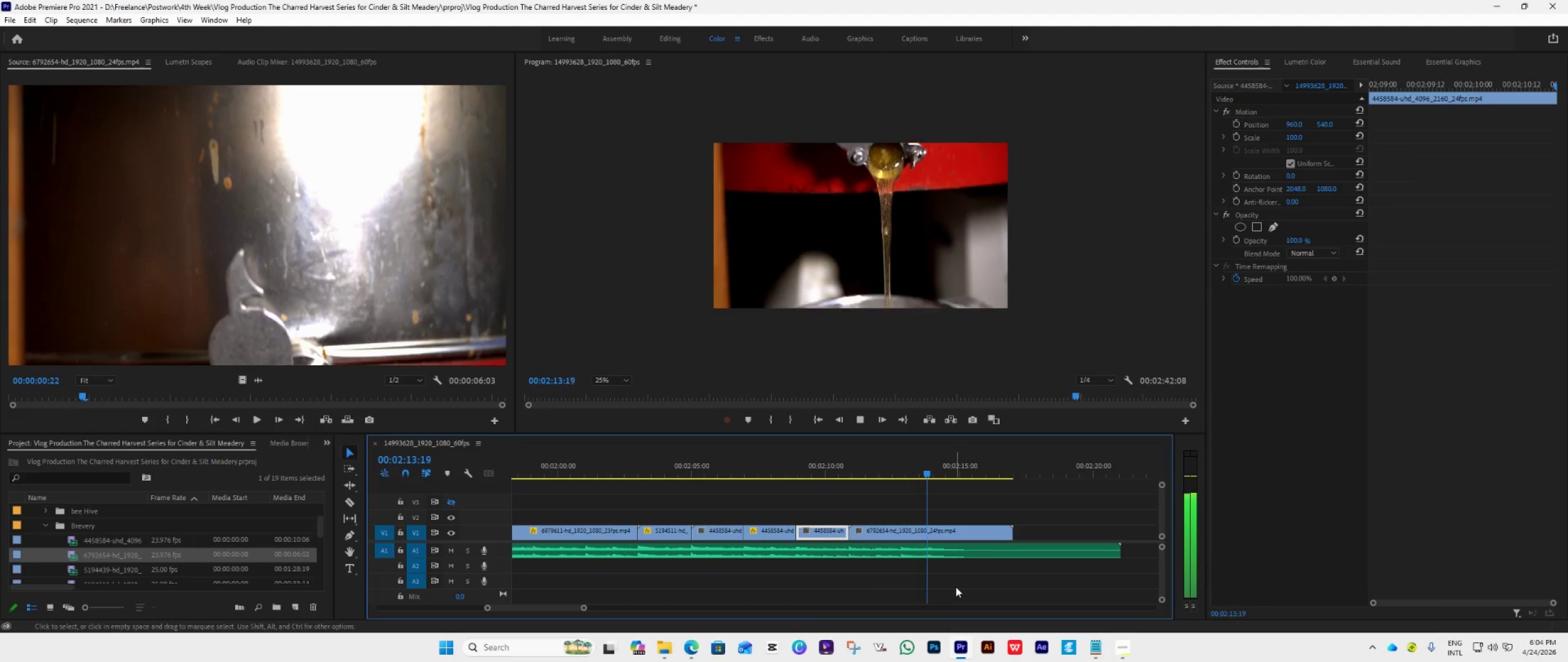 
wait(5.14)
 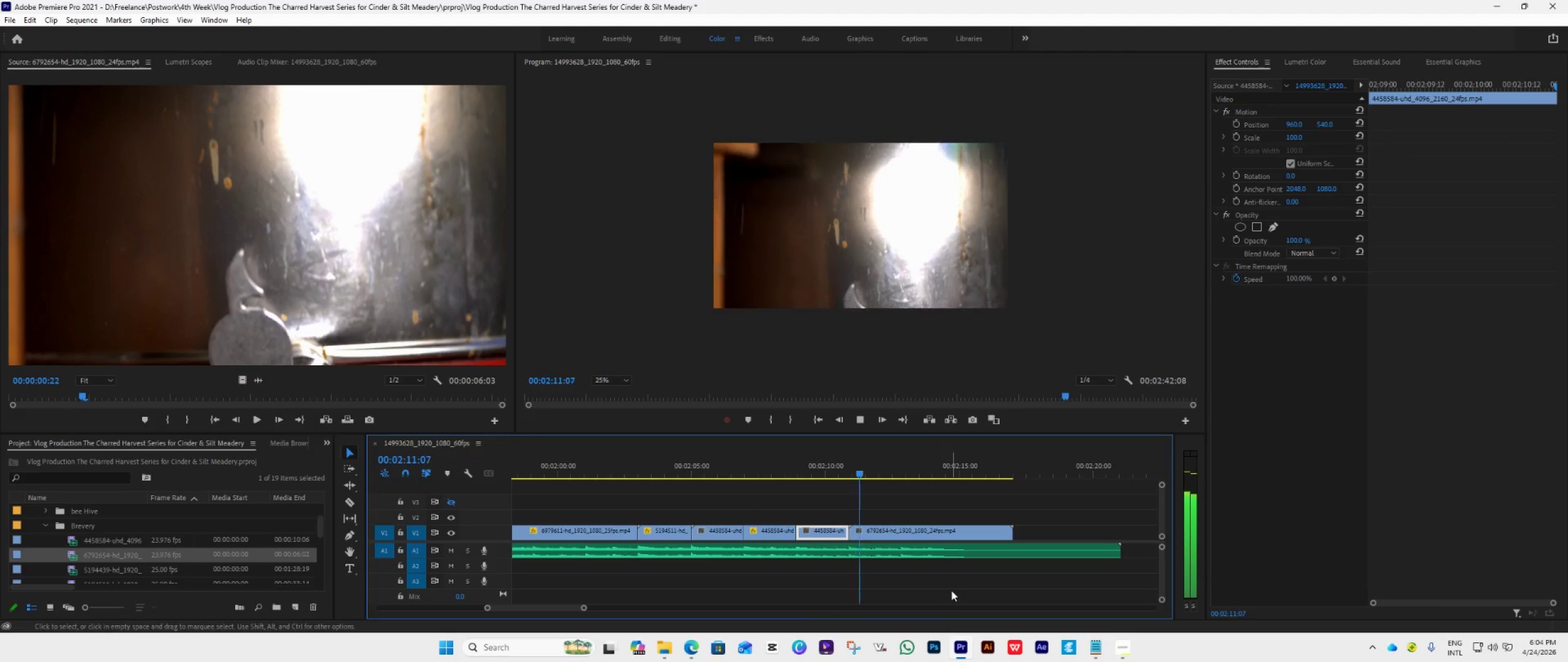 
key(Space)
 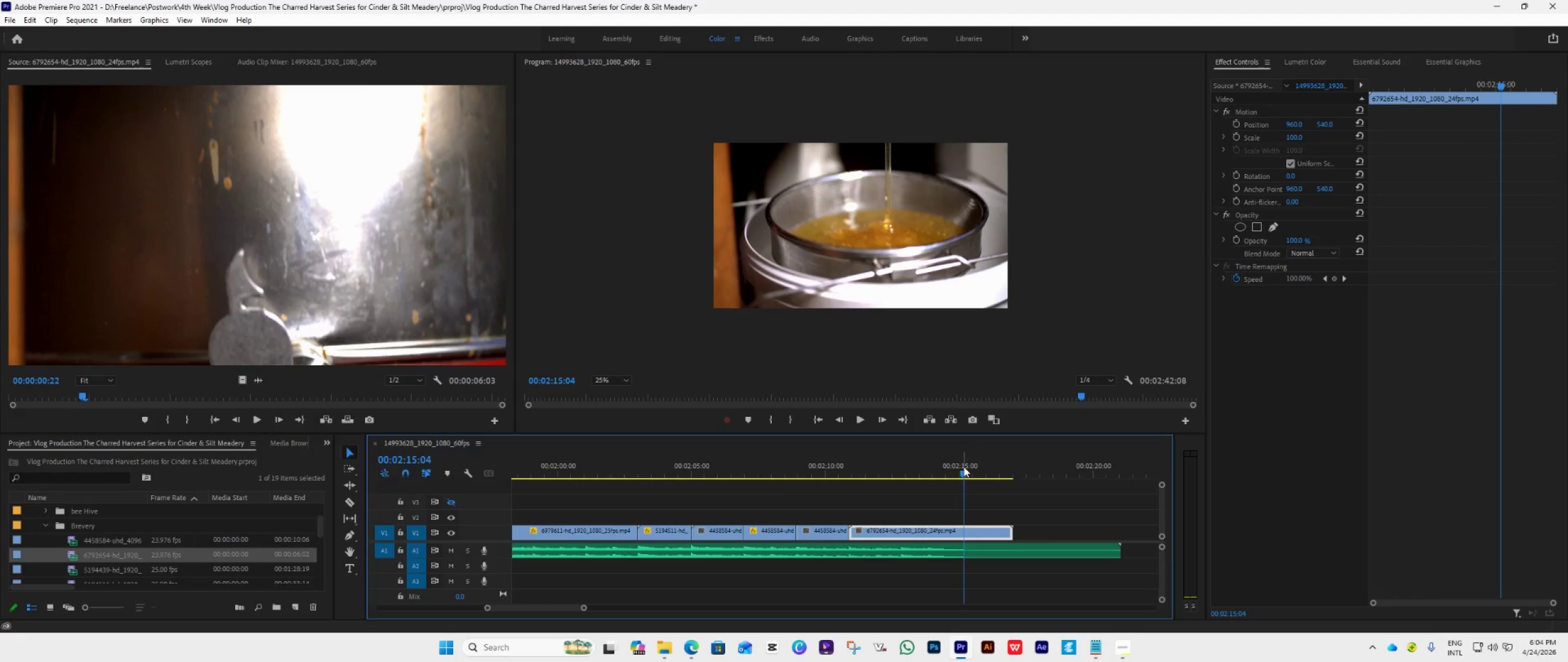 
left_click_drag(start_coordinate=[965, 473], to_coordinate=[897, 530])
 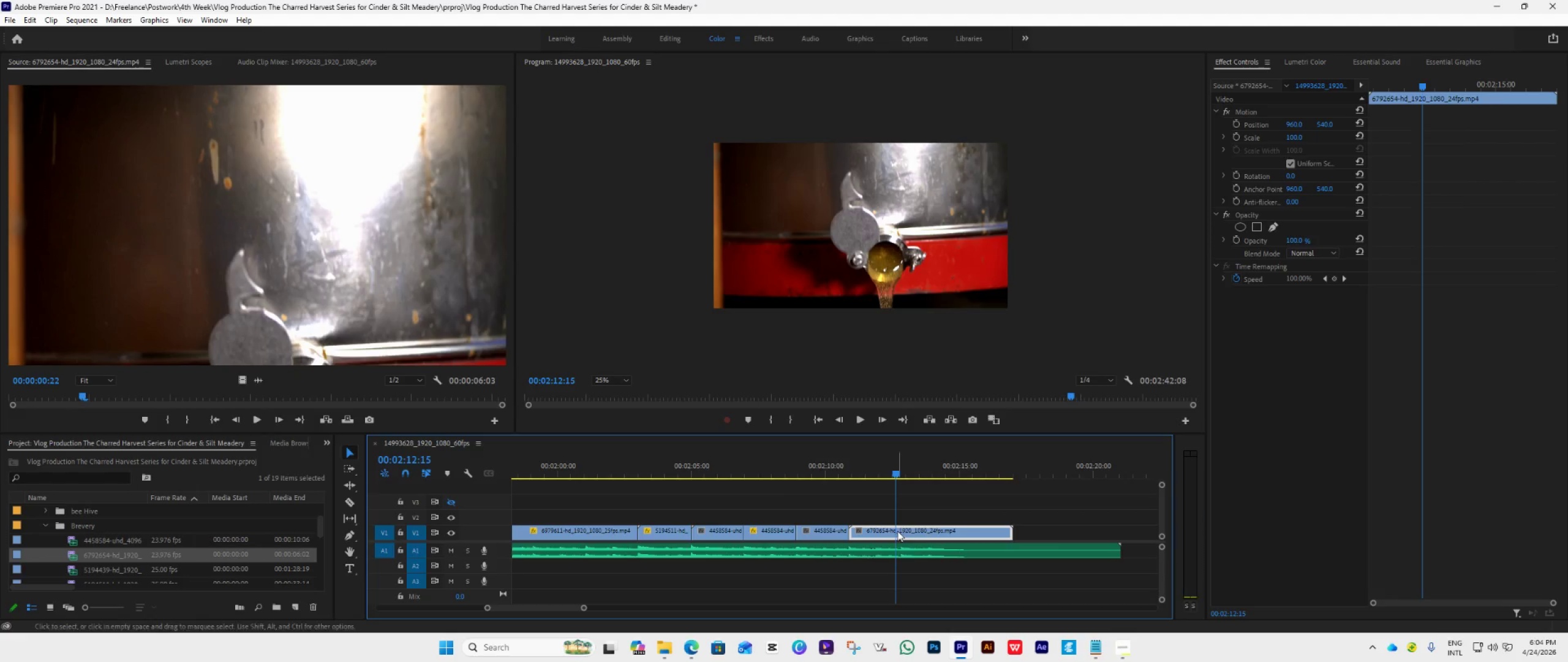 
key(Space)
 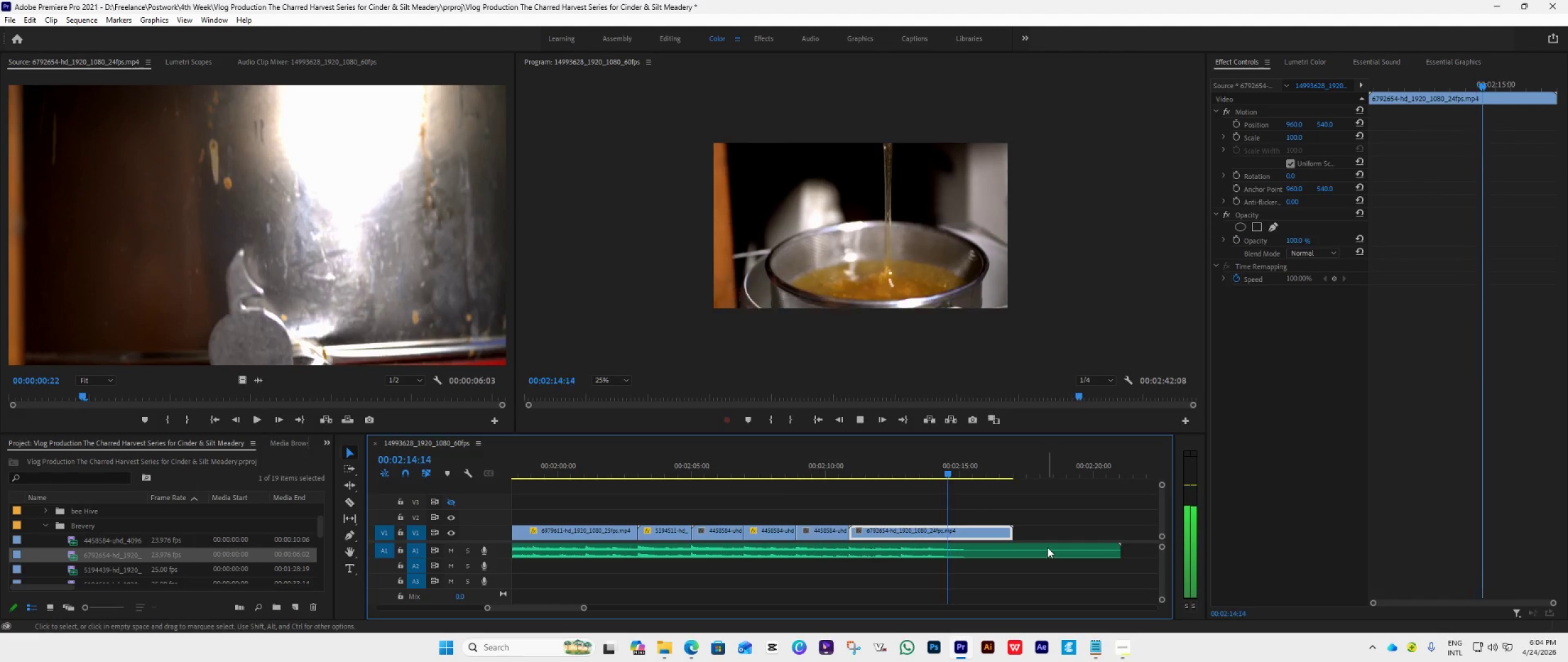 
key(Space)
 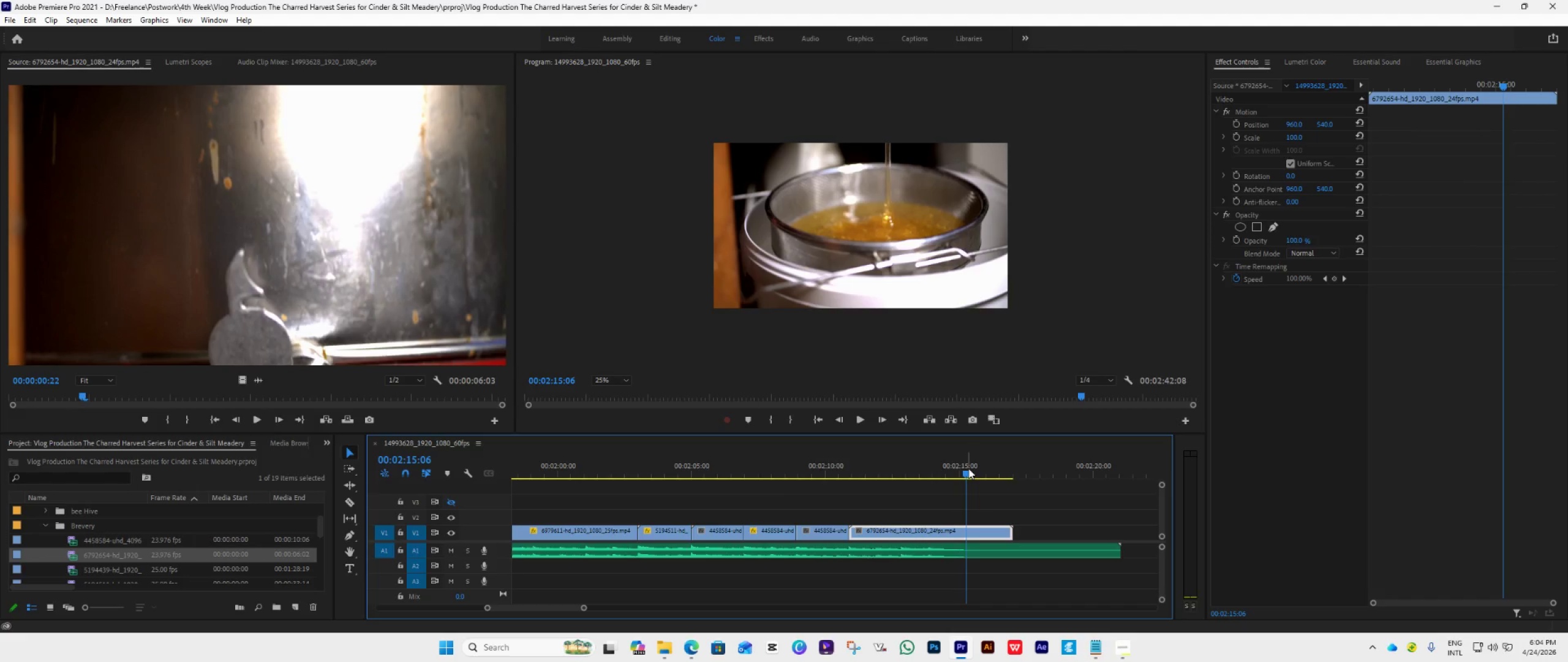 
left_click_drag(start_coordinate=[965, 474], to_coordinate=[963, 483])
 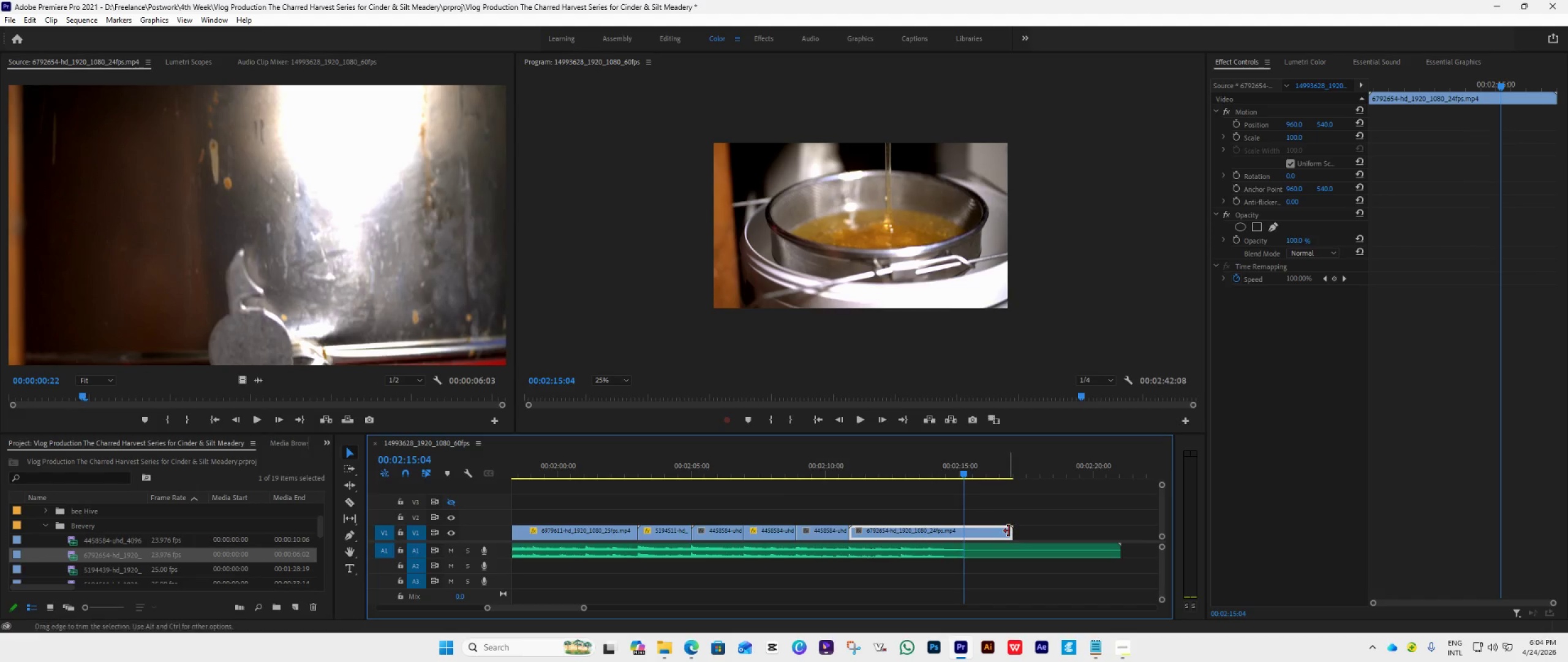 
left_click_drag(start_coordinate=[1009, 531], to_coordinate=[962, 575])
 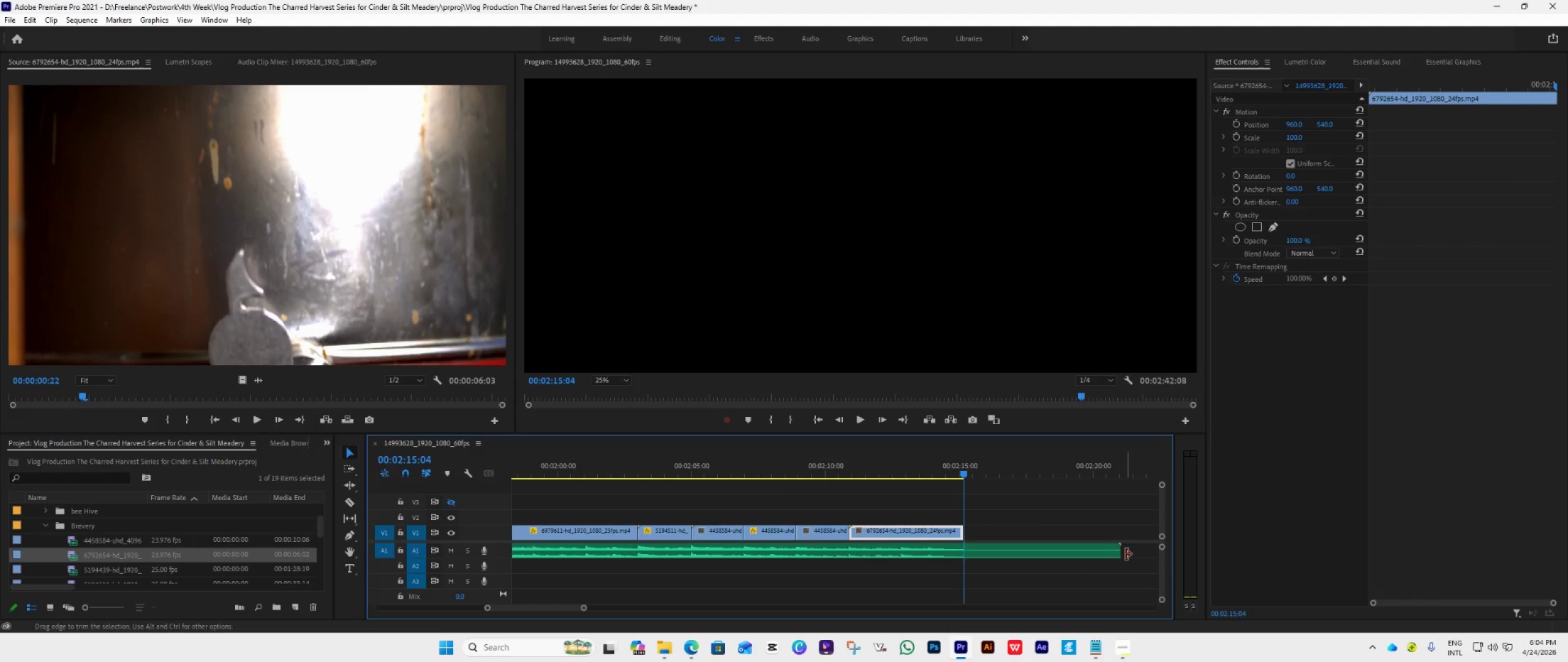 
left_click_drag(start_coordinate=[1124, 555], to_coordinate=[965, 601])
 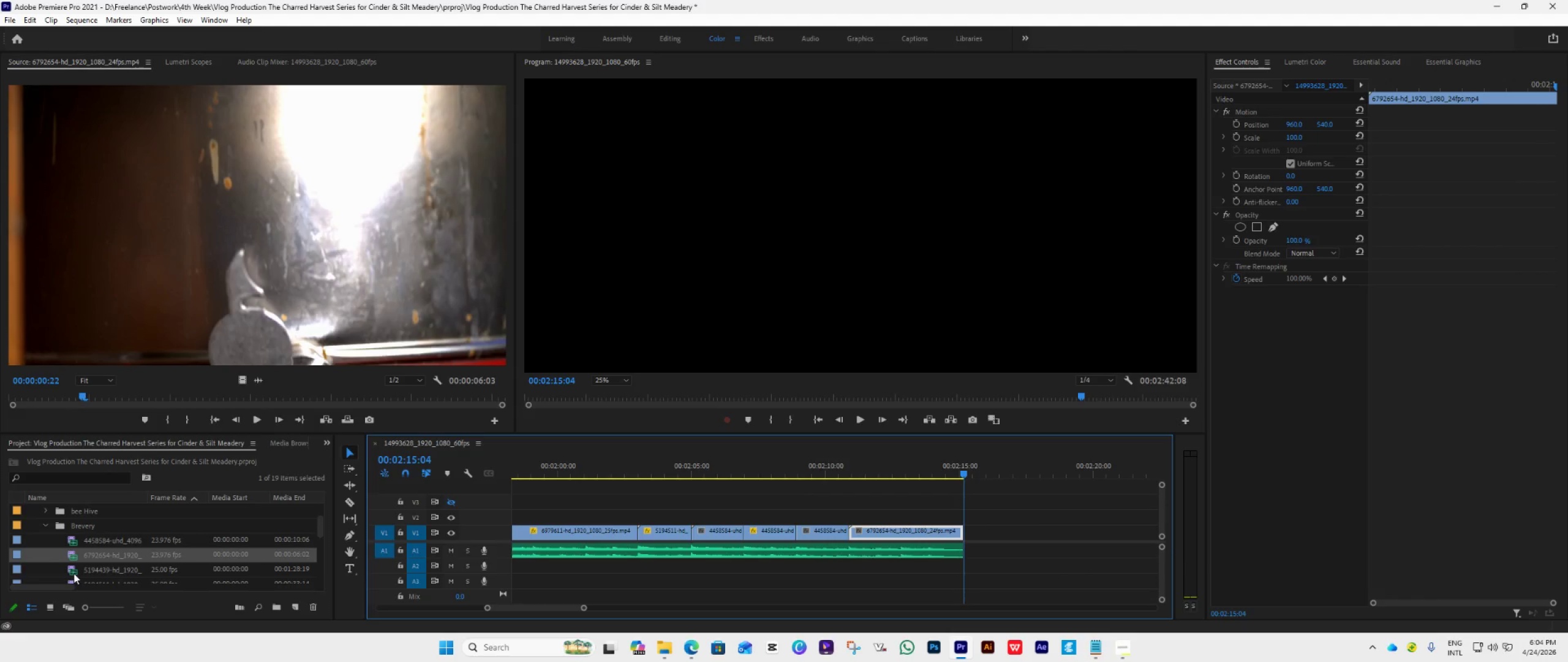 
double_click([74, 573])
 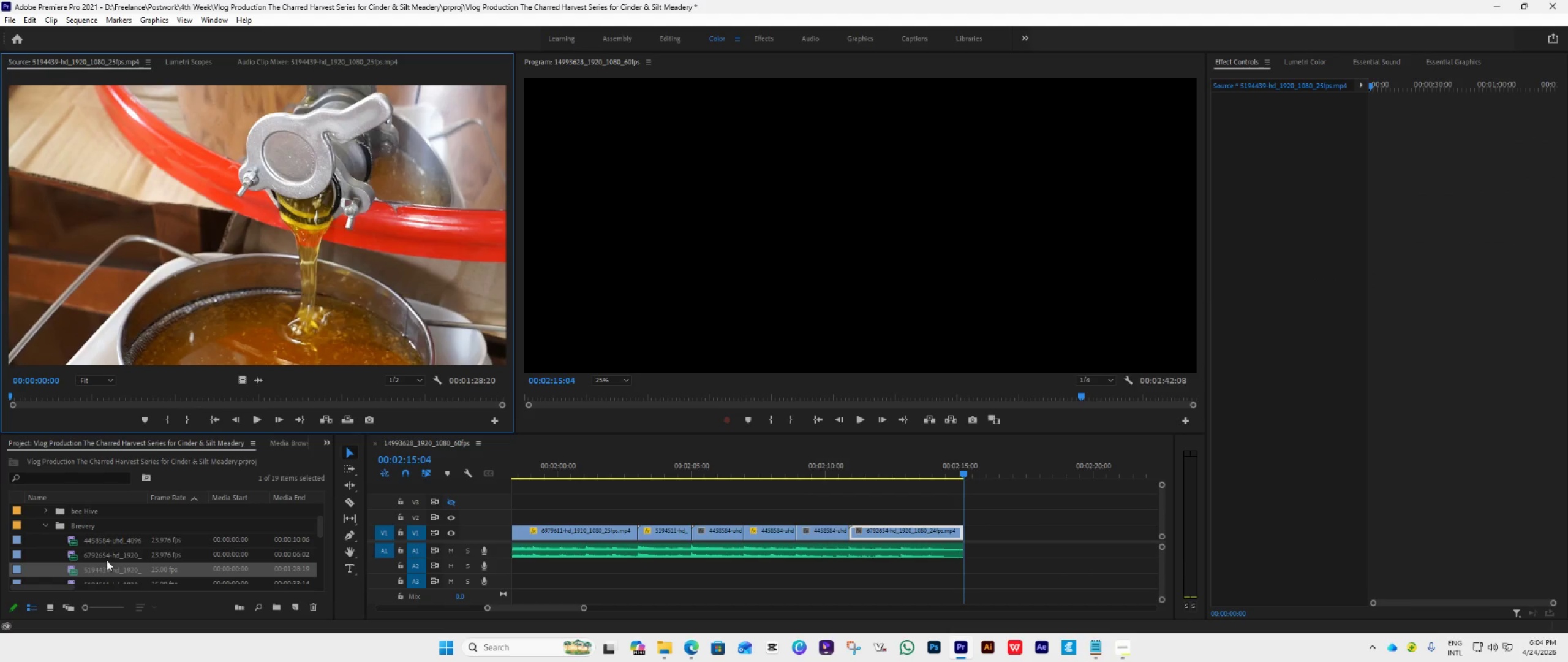 
scroll: coordinate [111, 556], scroll_direction: down, amount: 1.0
 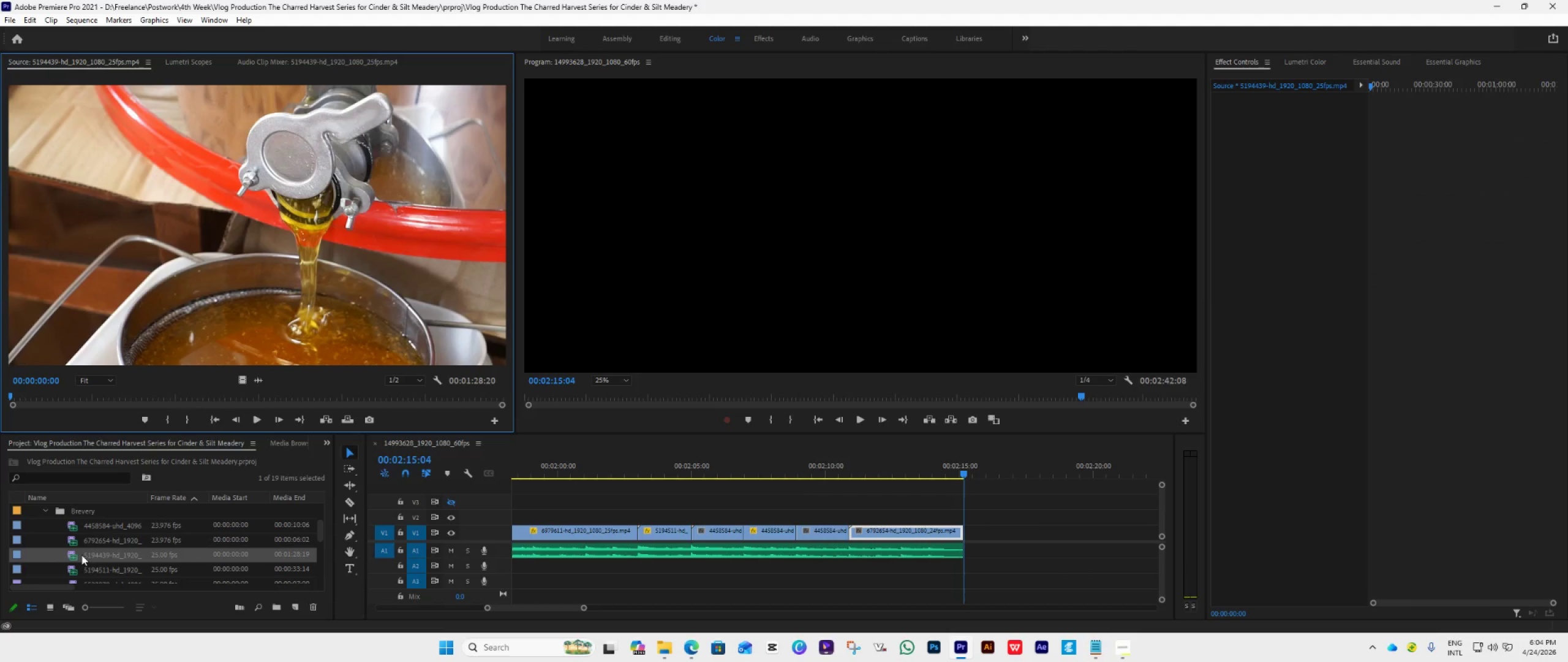 
left_click_drag(start_coordinate=[80, 554], to_coordinate=[968, 528])
 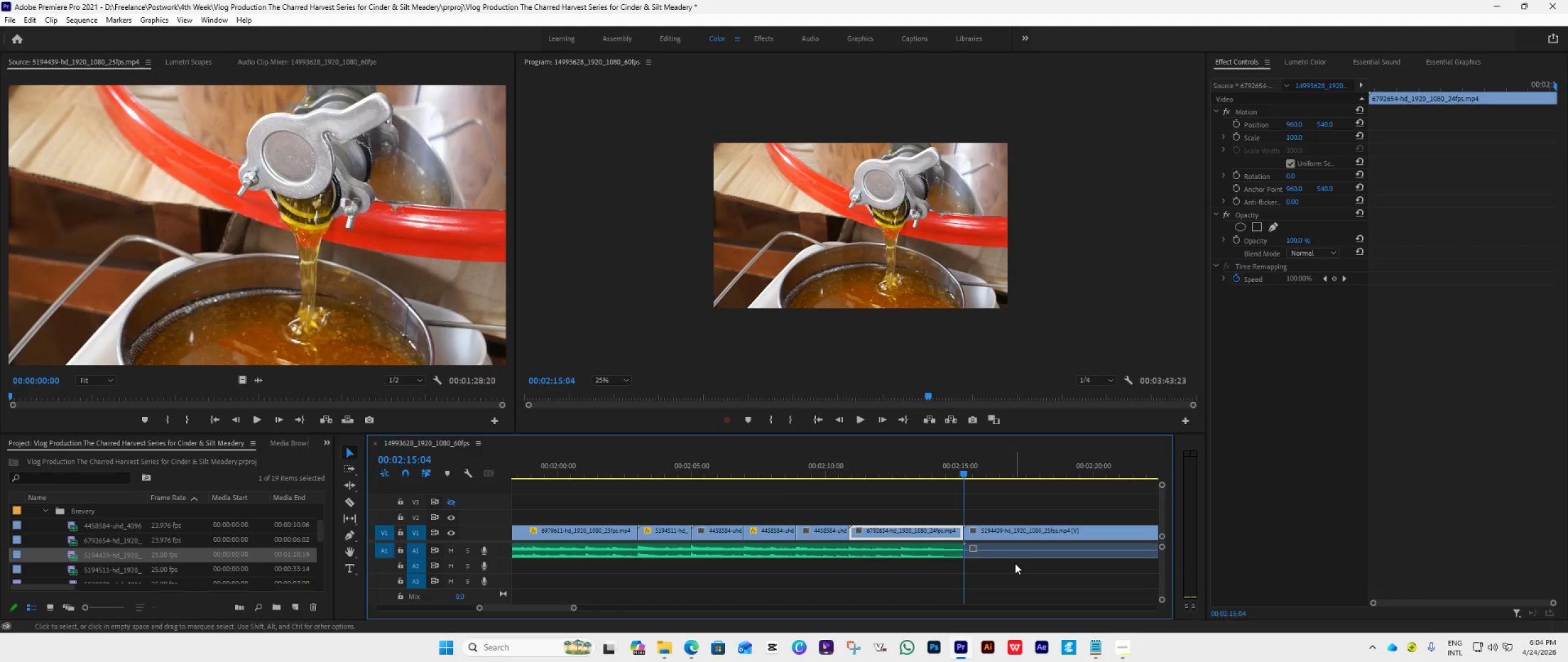 
hold_key(key=AltLeft, duration=1.22)
left_click([1031, 558])
 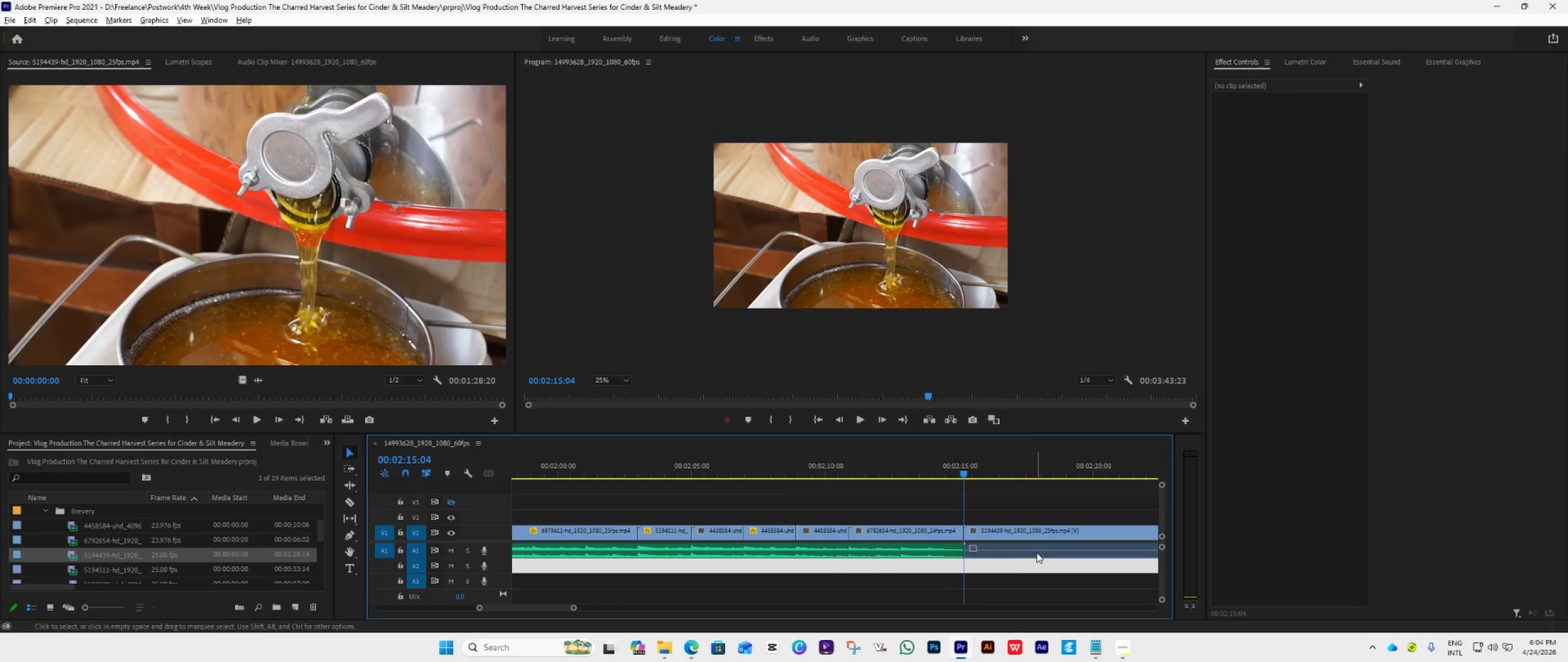 
left_click([1038, 552])
 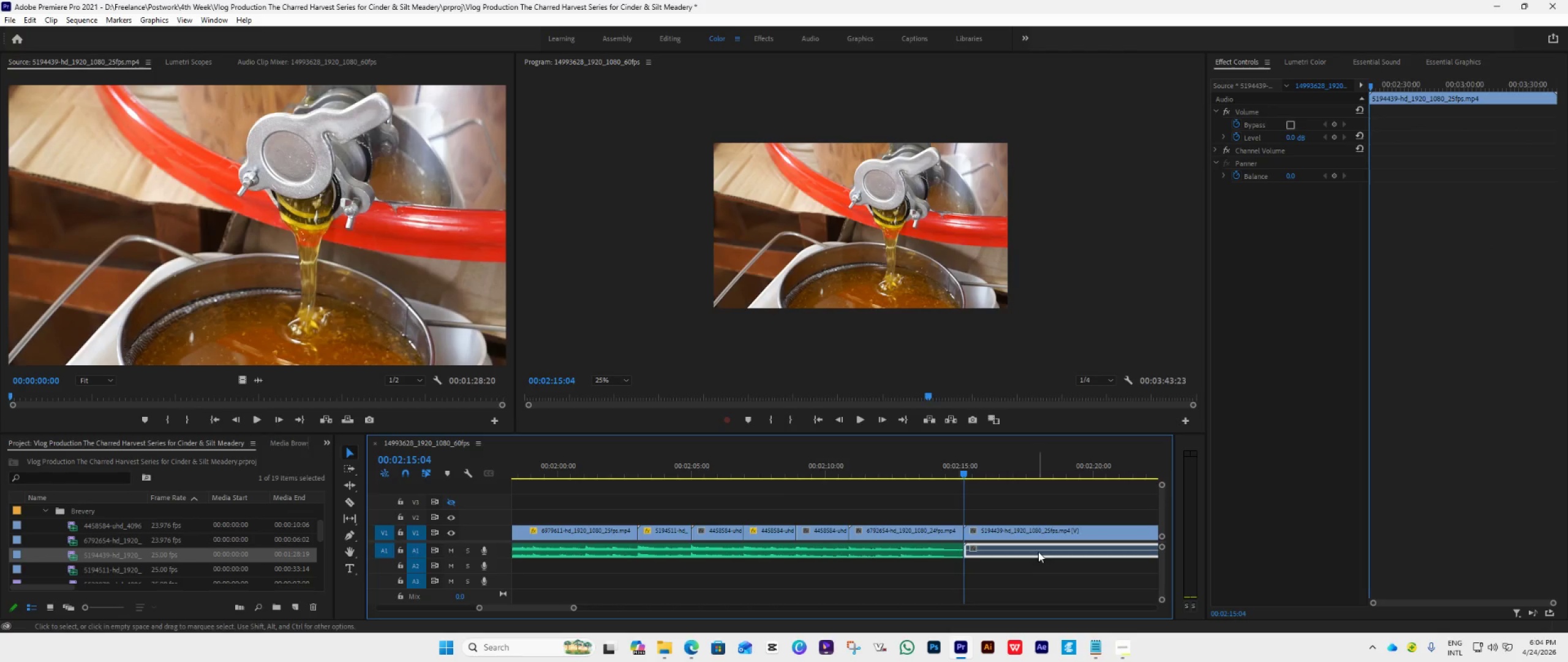 
key(Delete)
 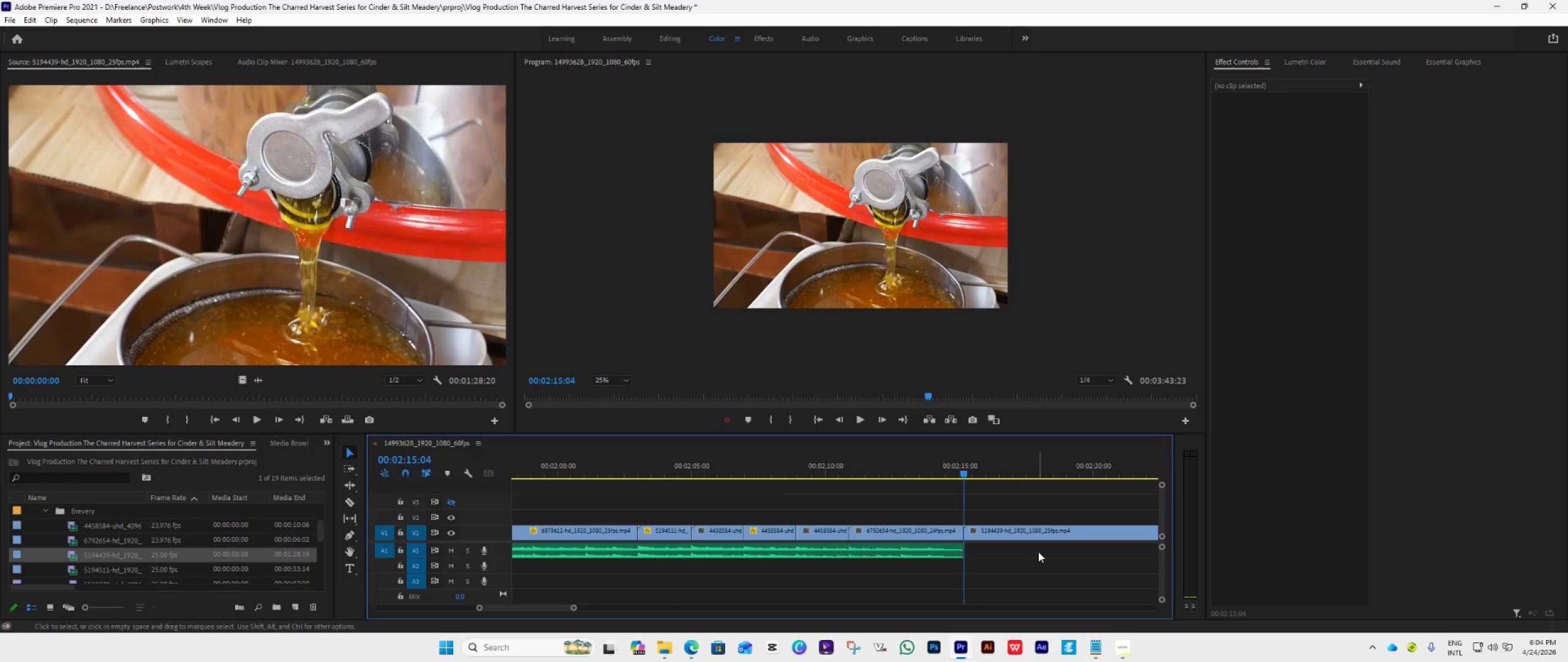 
key(Space)
 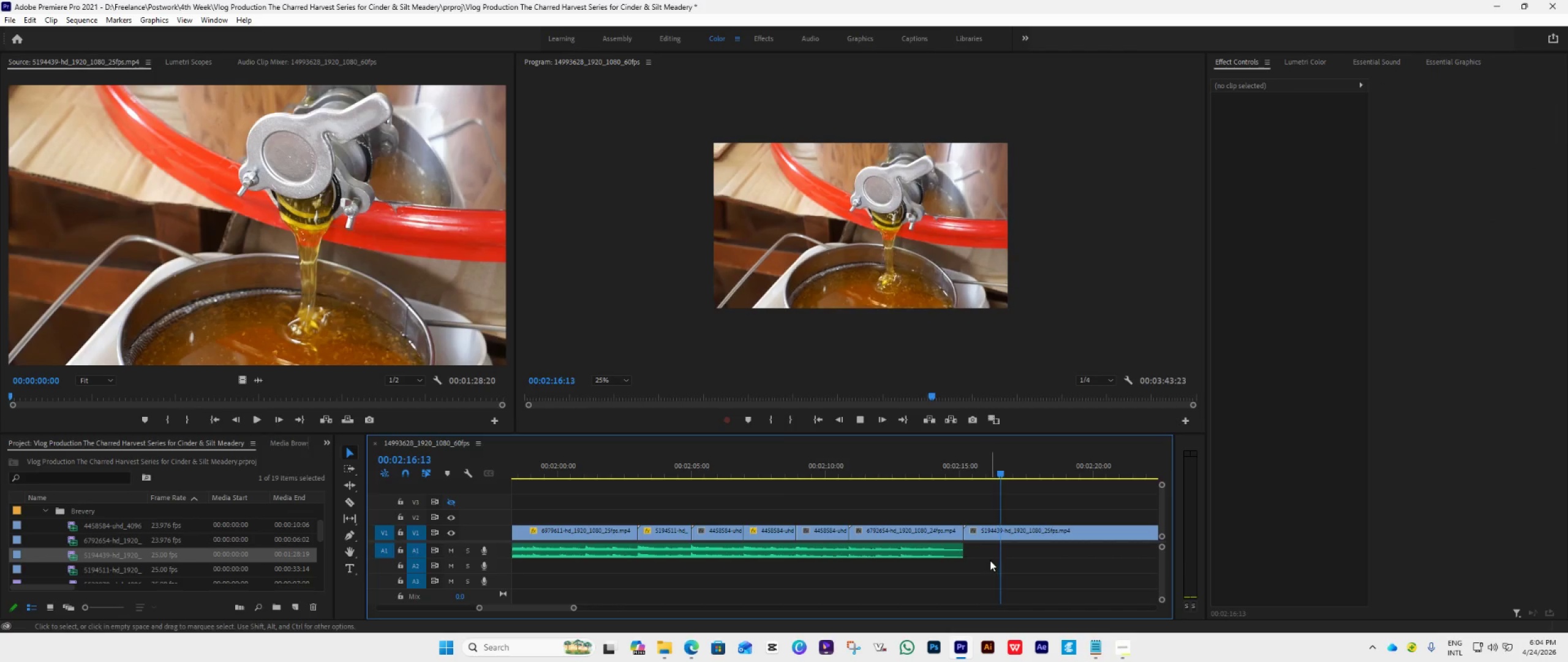 
key(Space)
 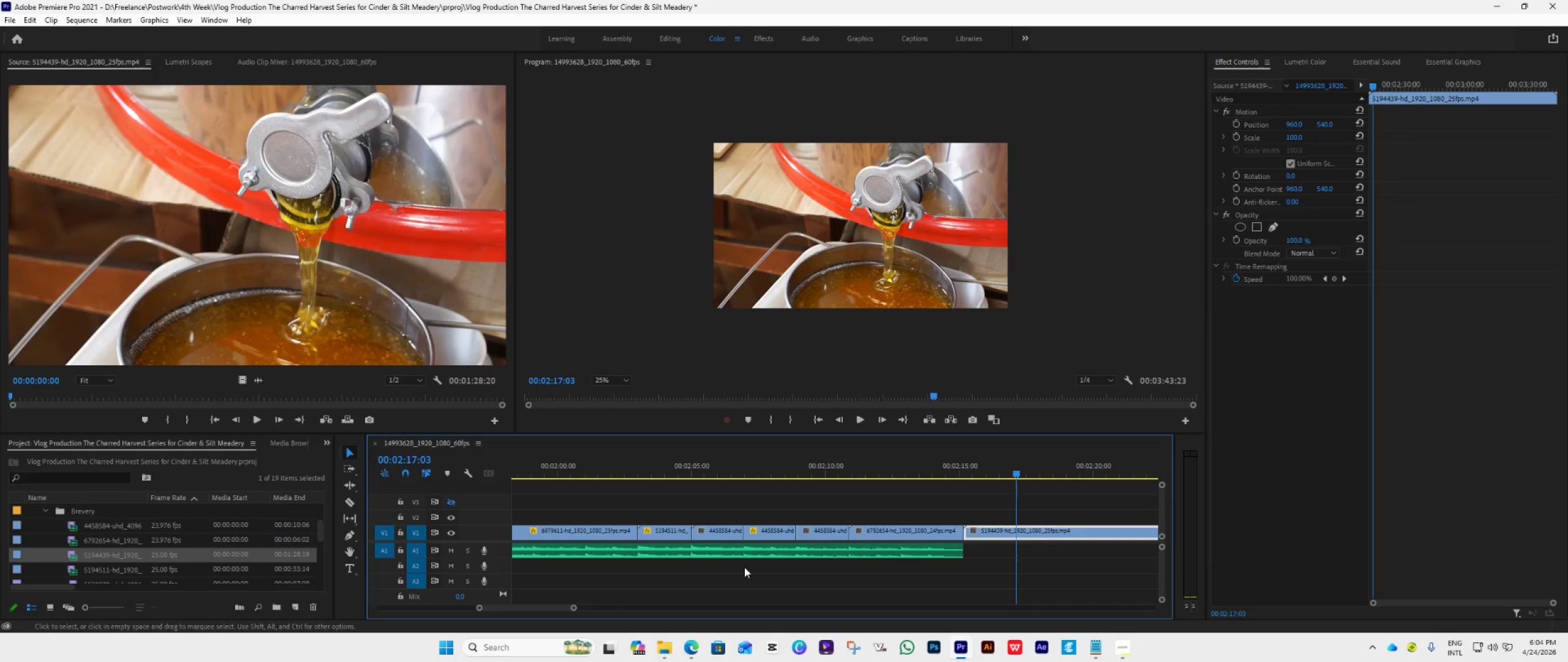 
hold_key(key=AltLeft, duration=2.2)
scroll: coordinate [764, 560], scroll_direction: down, amount: 31.0
 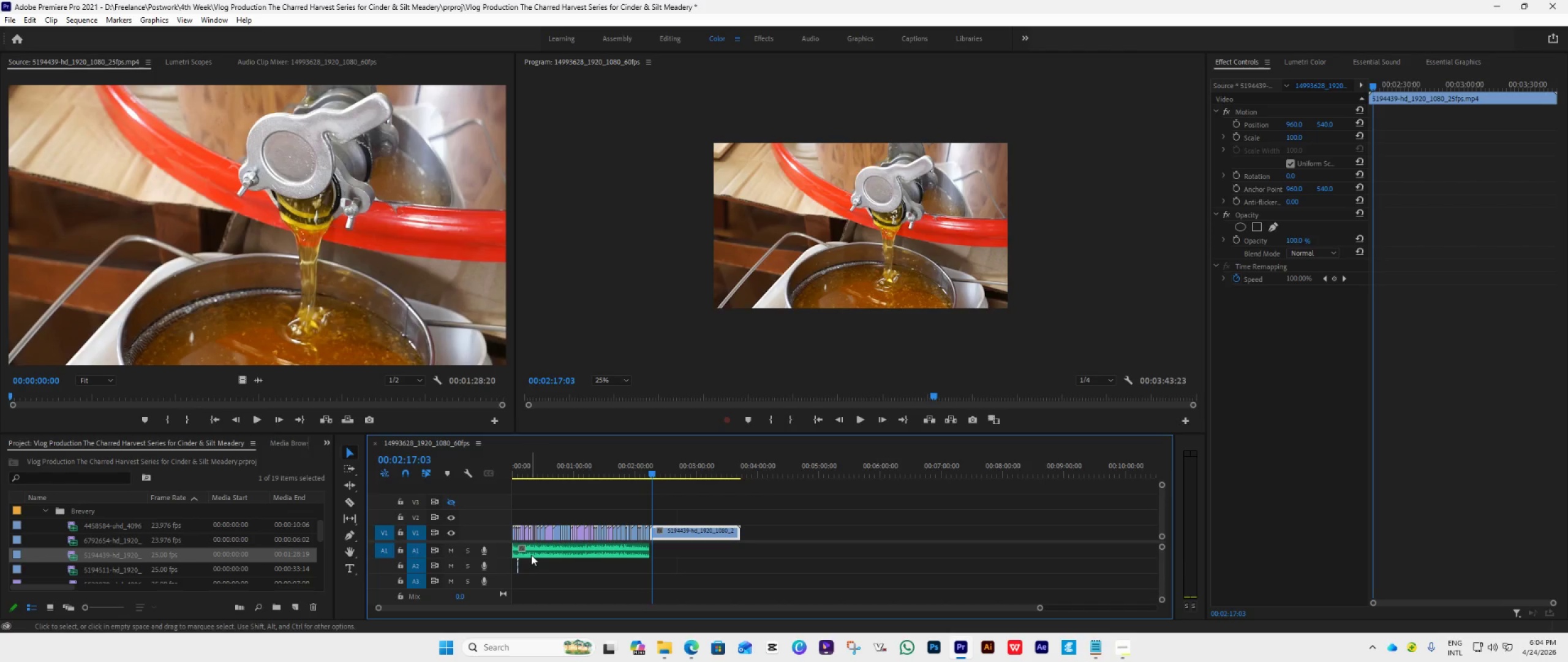 
left_click_drag(start_coordinate=[529, 554], to_coordinate=[668, 556])
 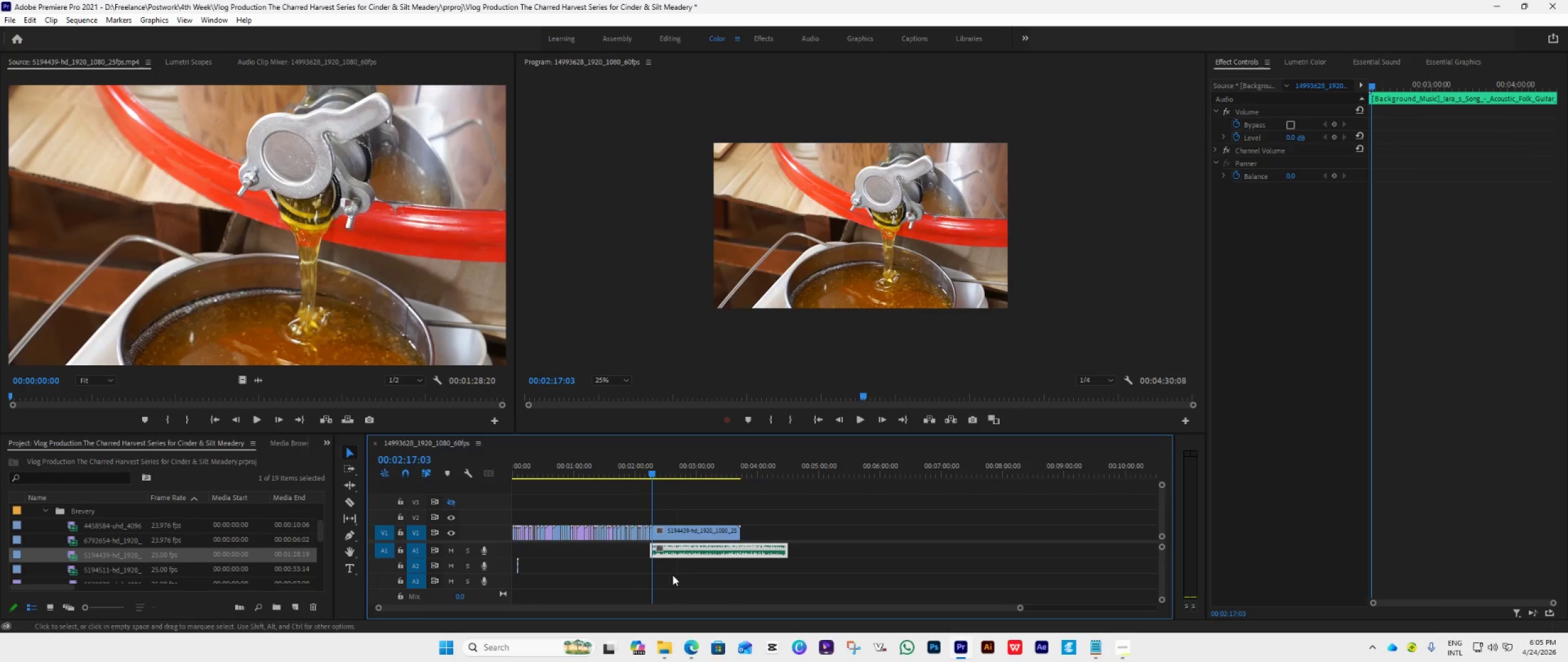 
hold_key(key=AltLeft, duration=1.14)
scroll: coordinate [692, 575], scroll_direction: up, amount: 5.0
 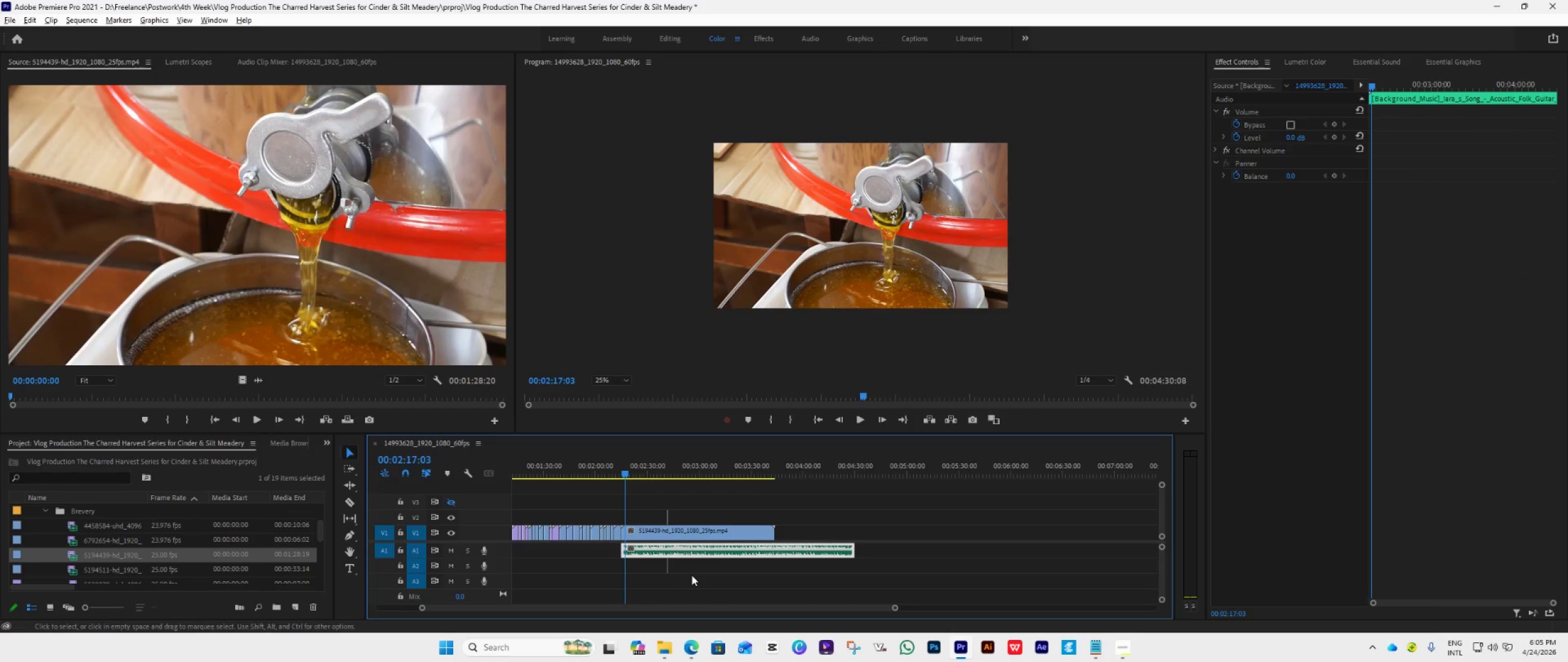 
key(Control+Z)
 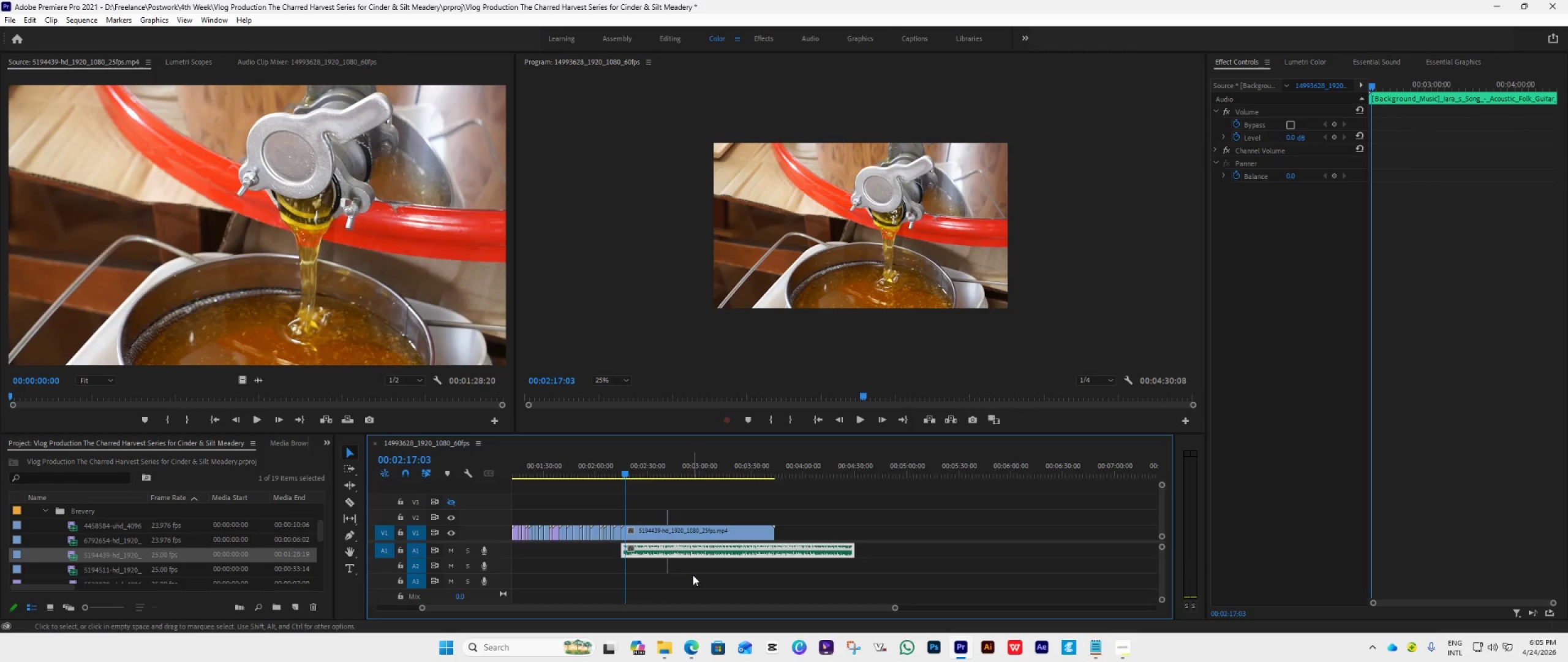 
key(Control+Z)
 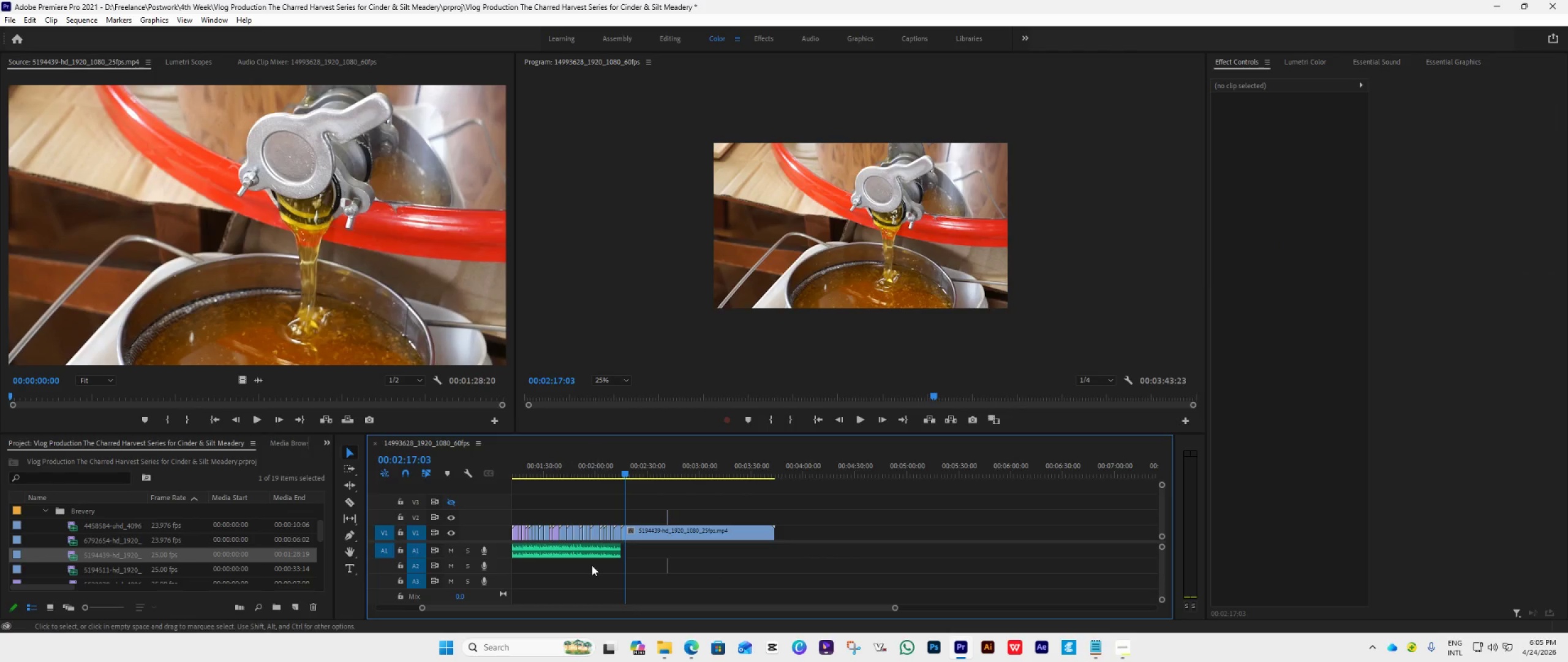 
hold_key(key=AltLeft, duration=3.62)
left_click_drag(start_coordinate=[549, 550], to_coordinate=[785, 554])
 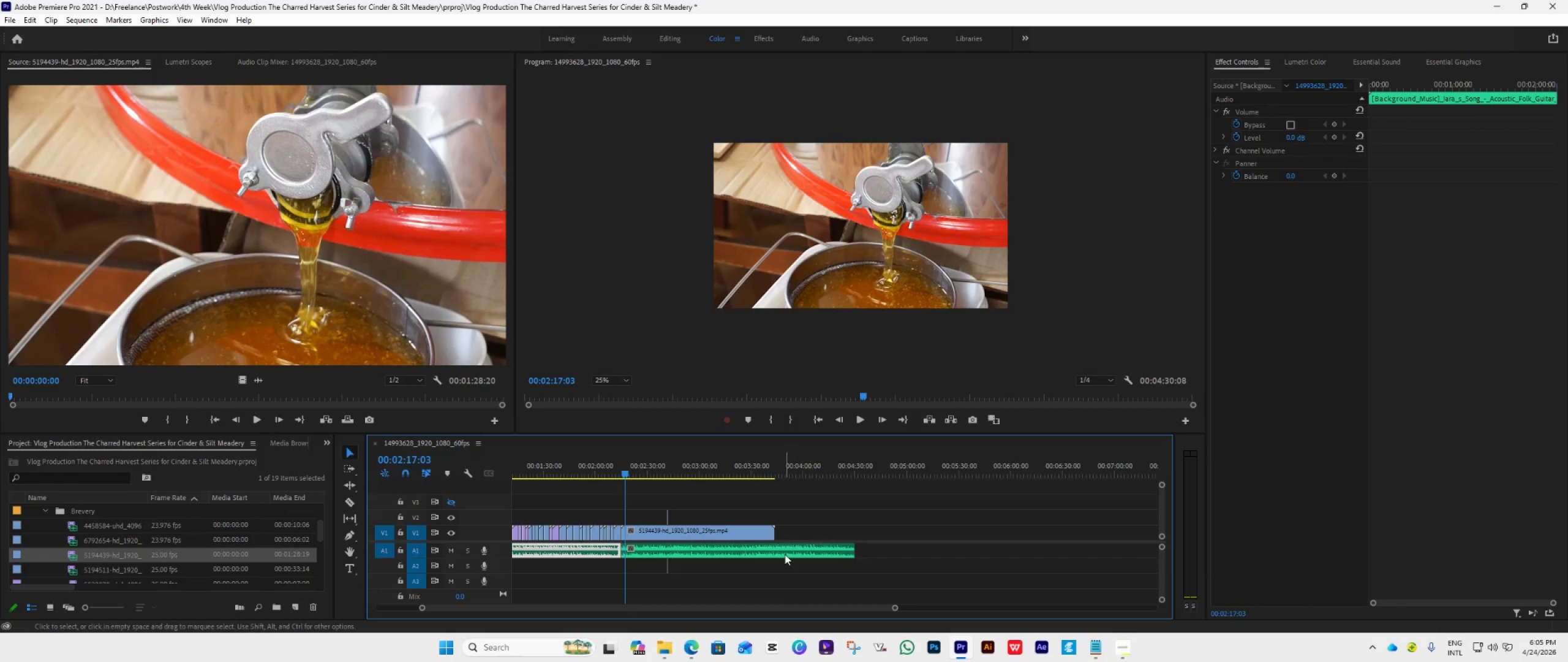 
hold_key(key=AltLeft, duration=0.52)
scroll: coordinate [785, 554], scroll_direction: up, amount: 38.0
 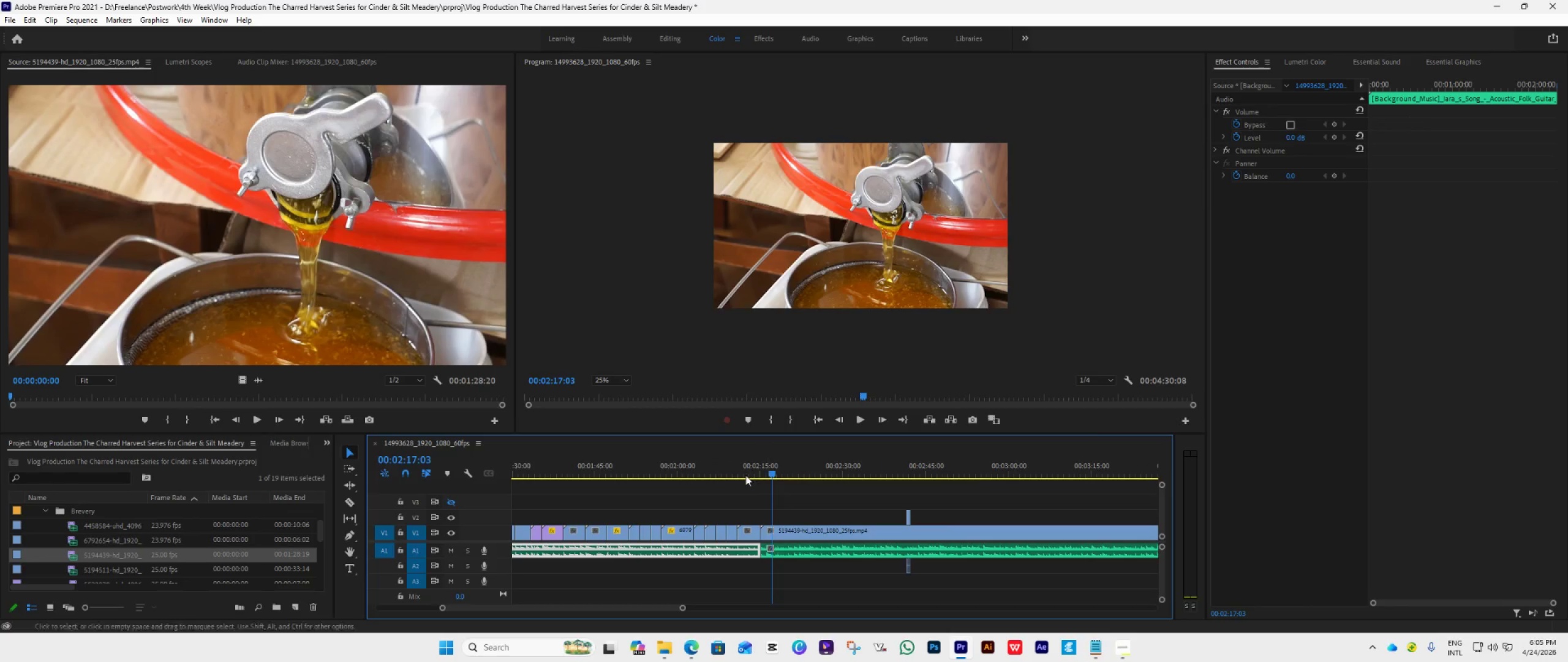 
left_click([742, 468])
 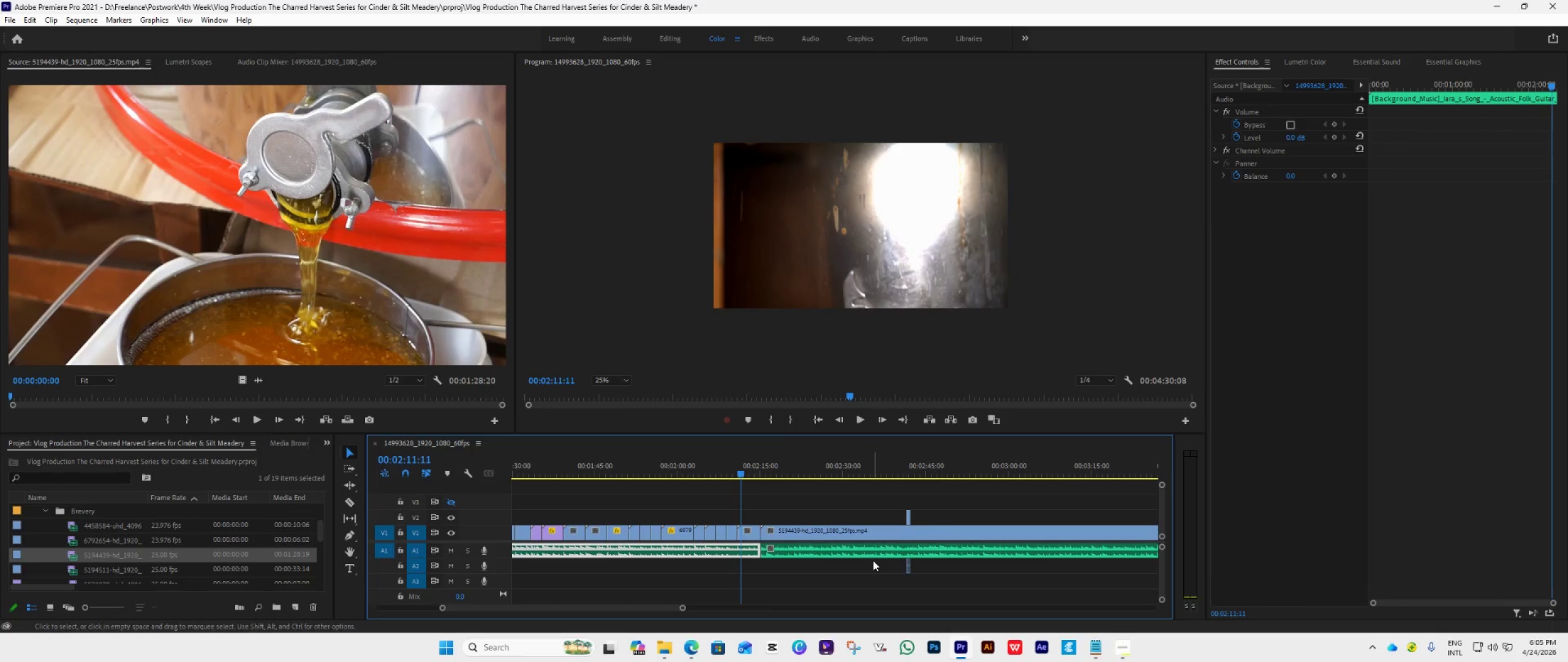 
key(Space)
 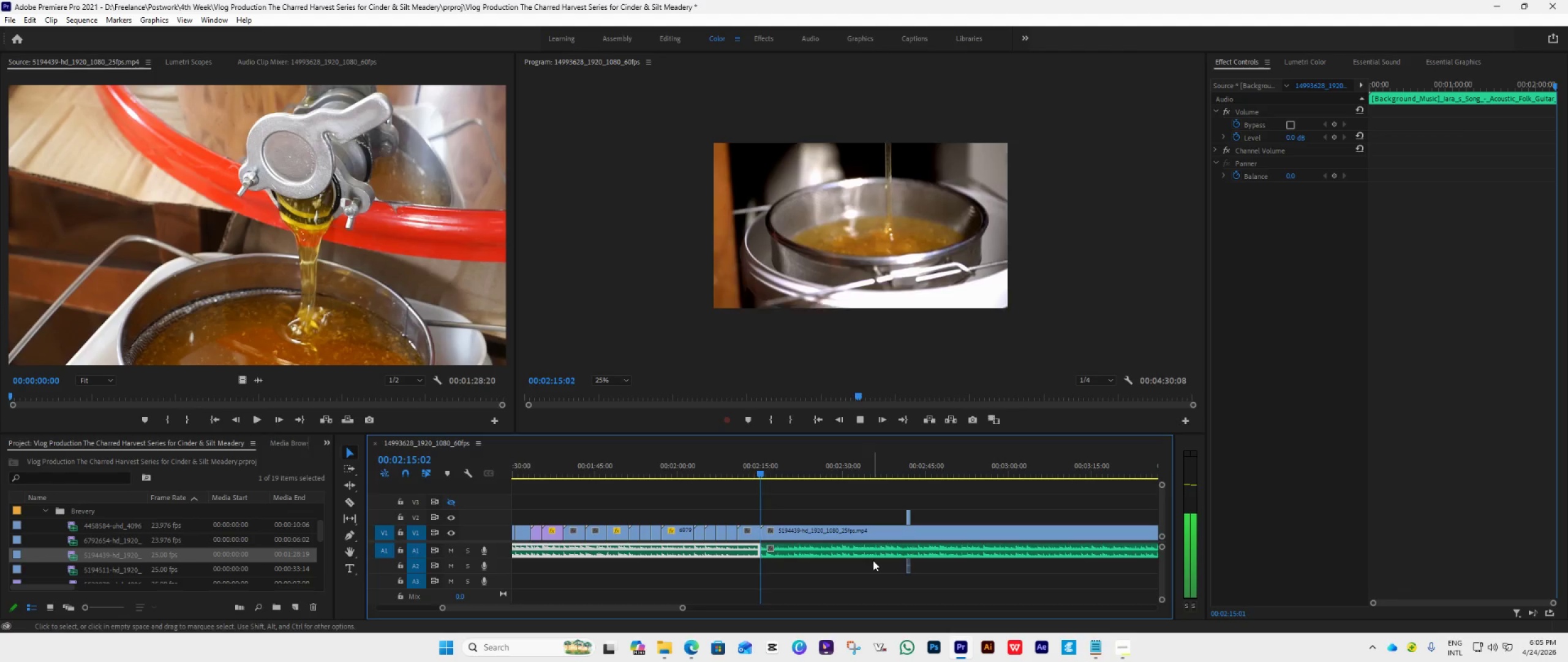 
key(Space)
 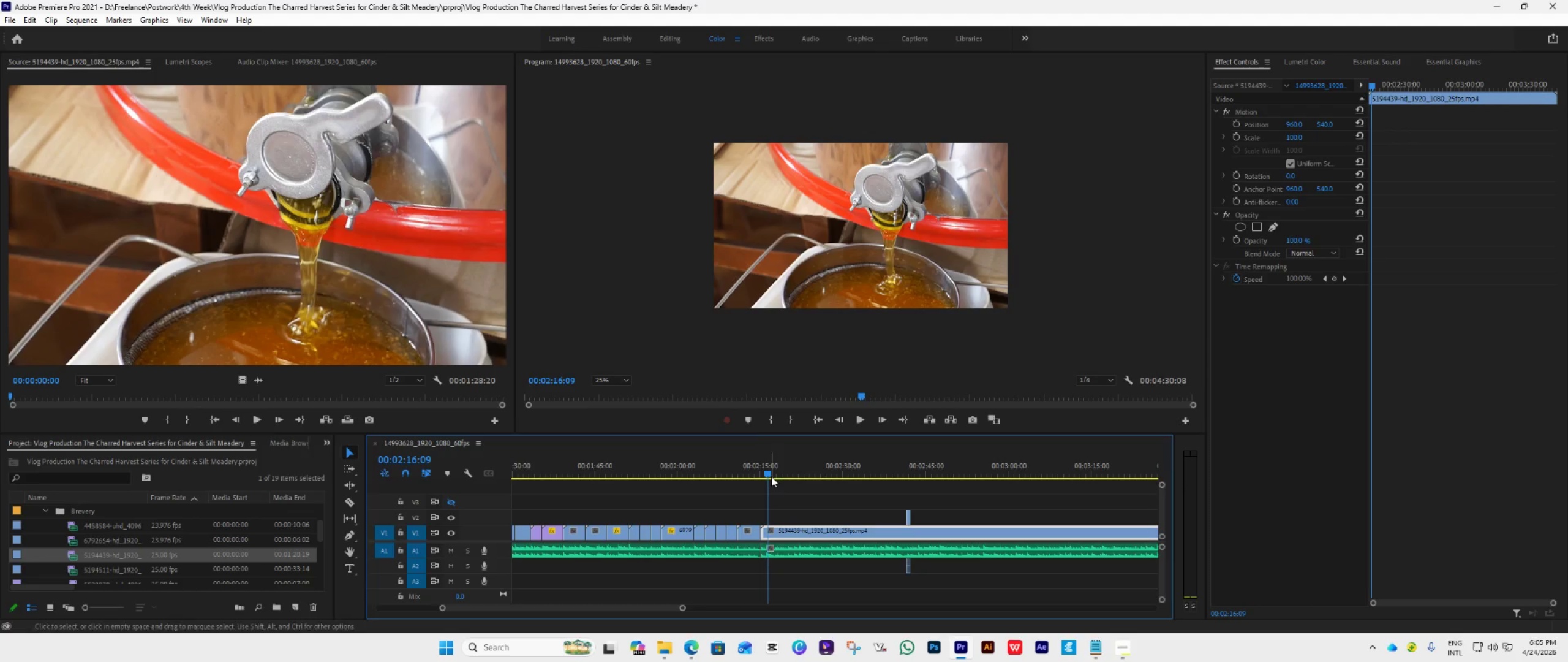 
left_click_drag(start_coordinate=[770, 473], to_coordinate=[755, 487])
 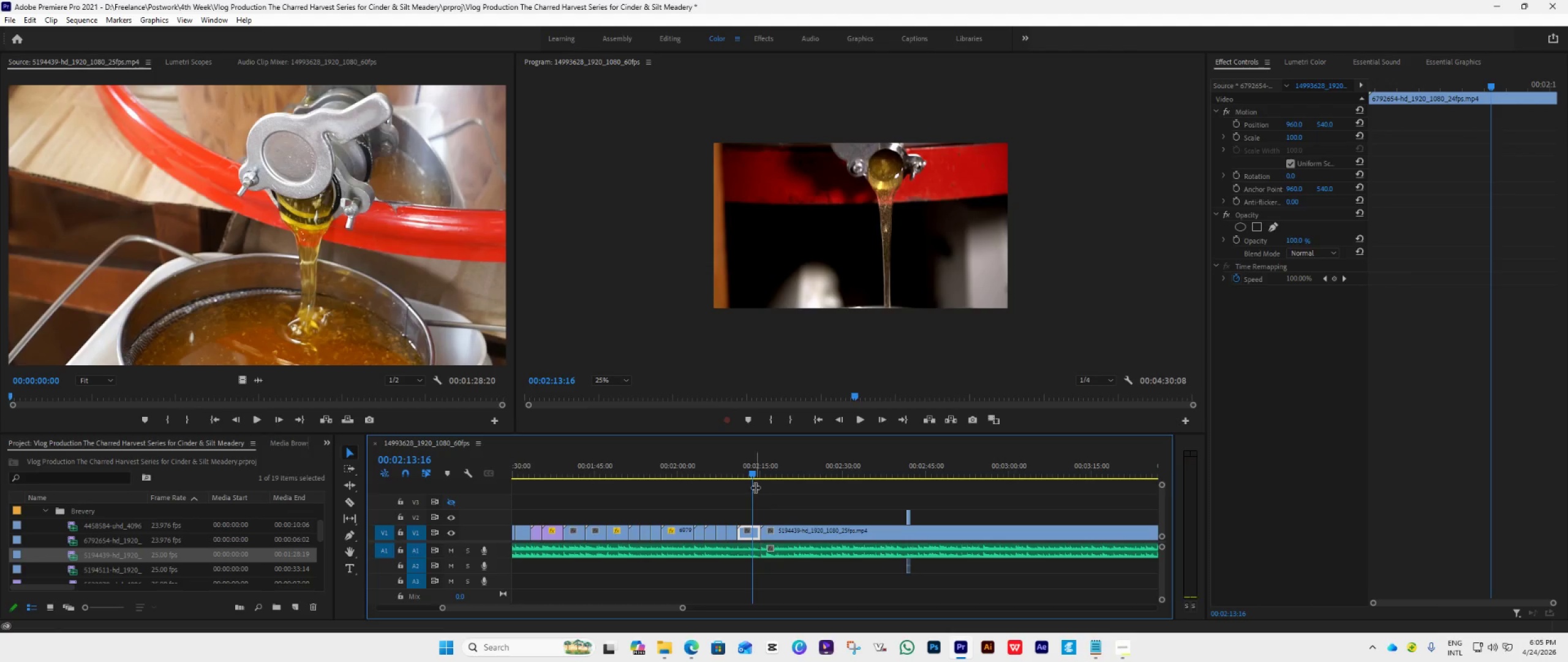 
key(Space)
 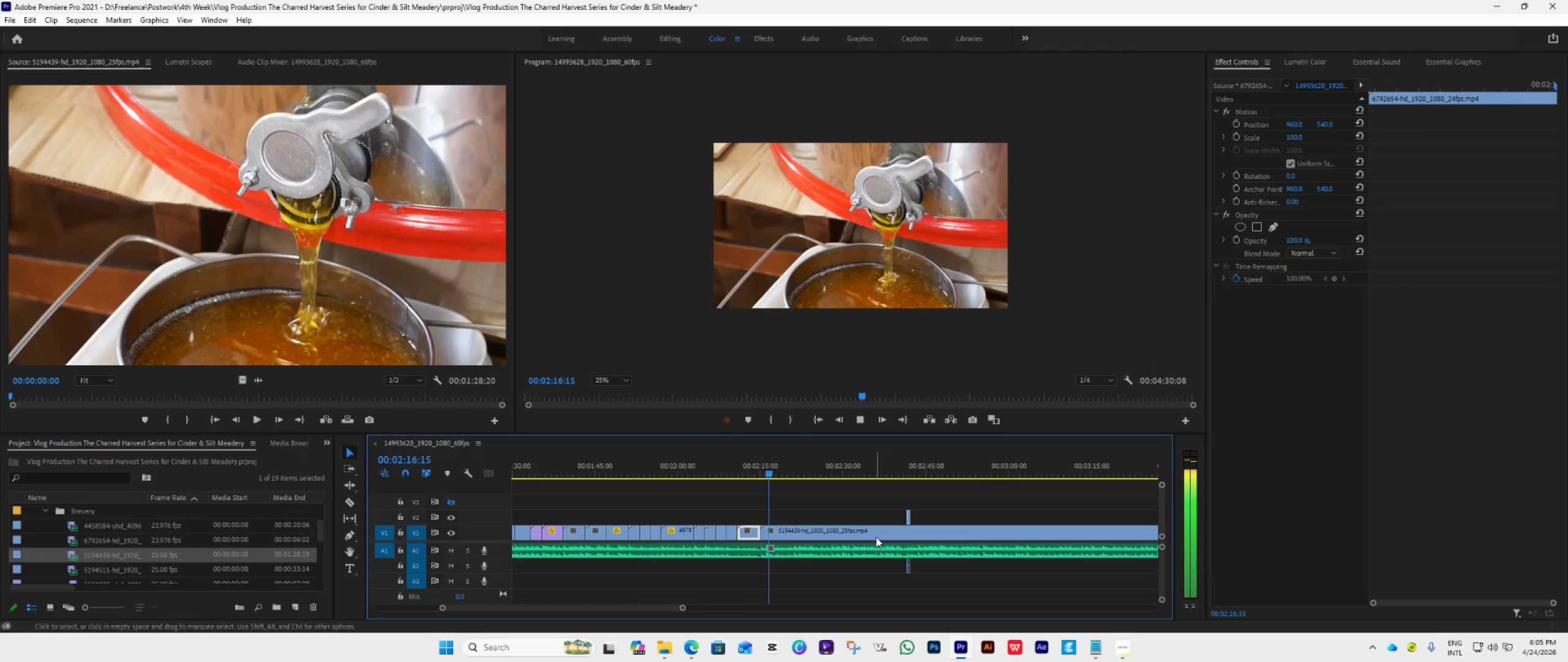 
left_click([908, 517])
 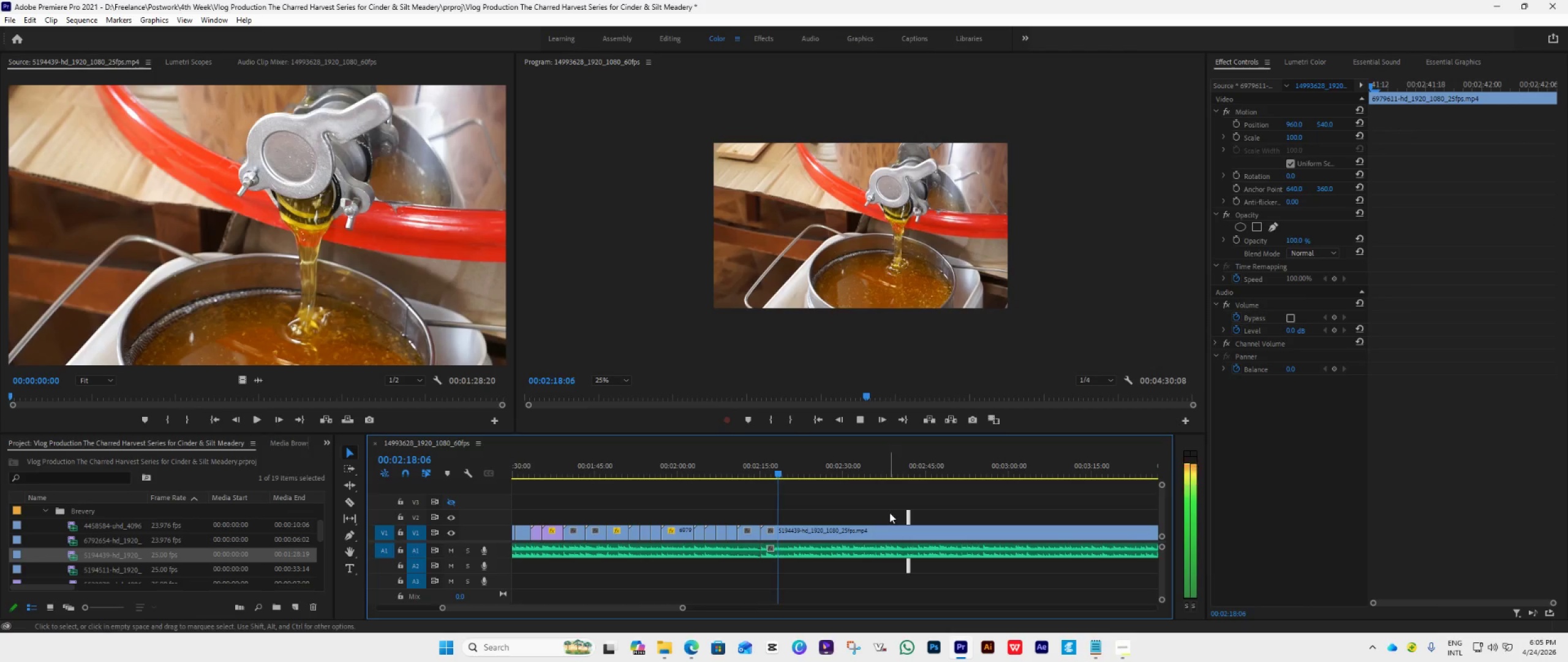 
key(Delete)
 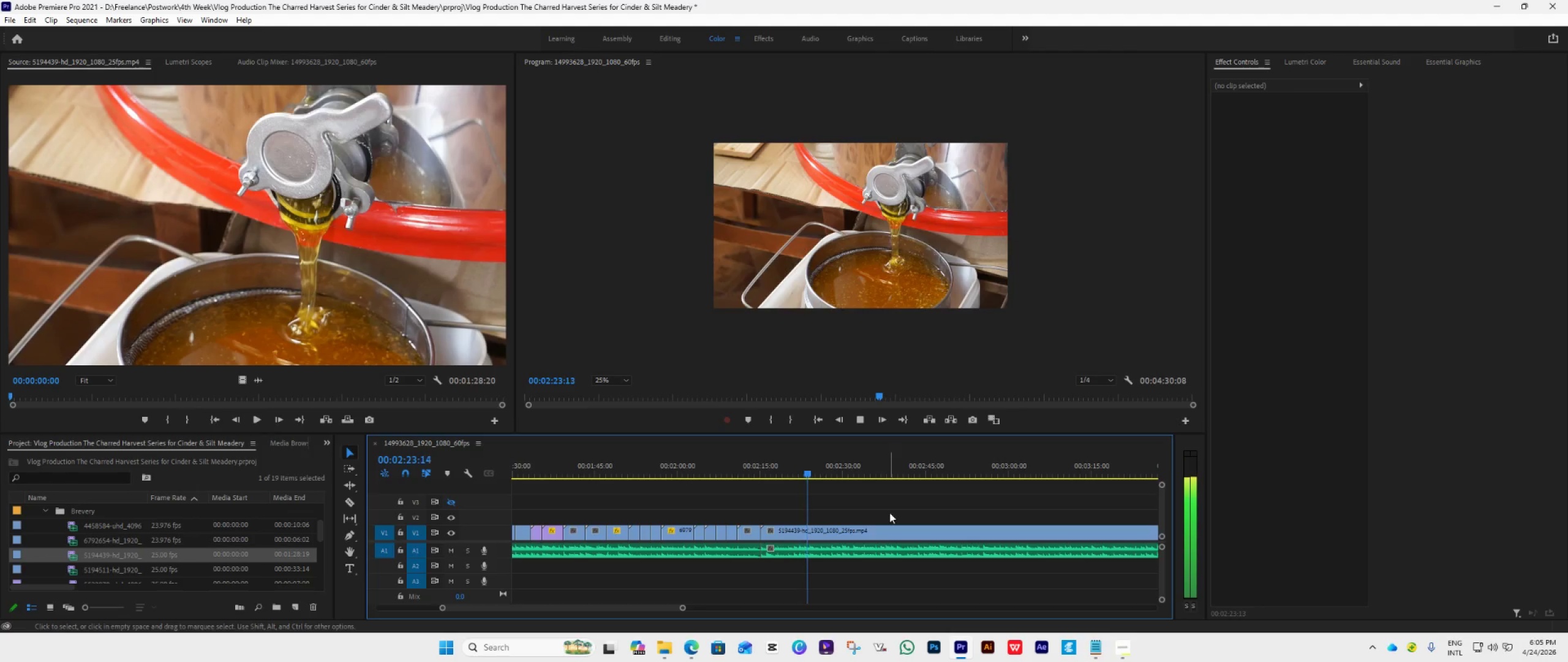 
wait(6.77)
 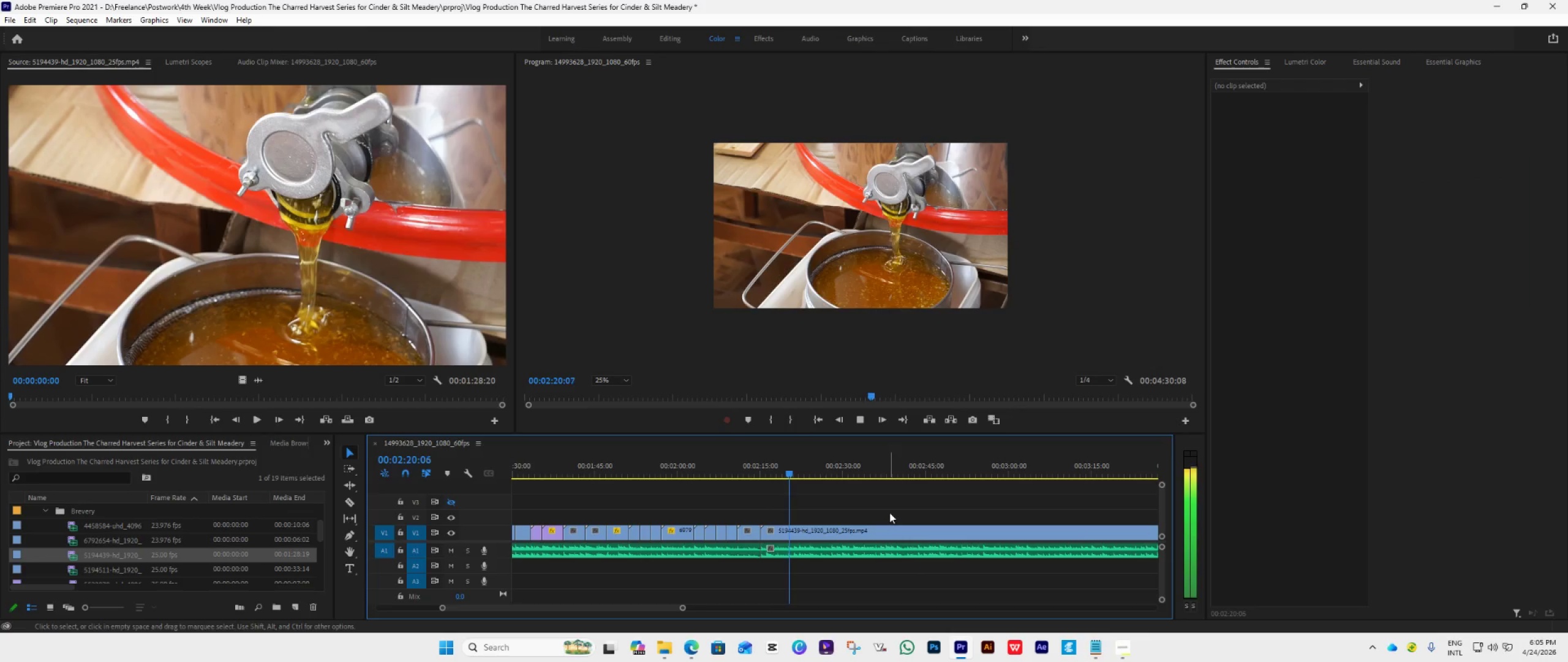 
key(Space)
 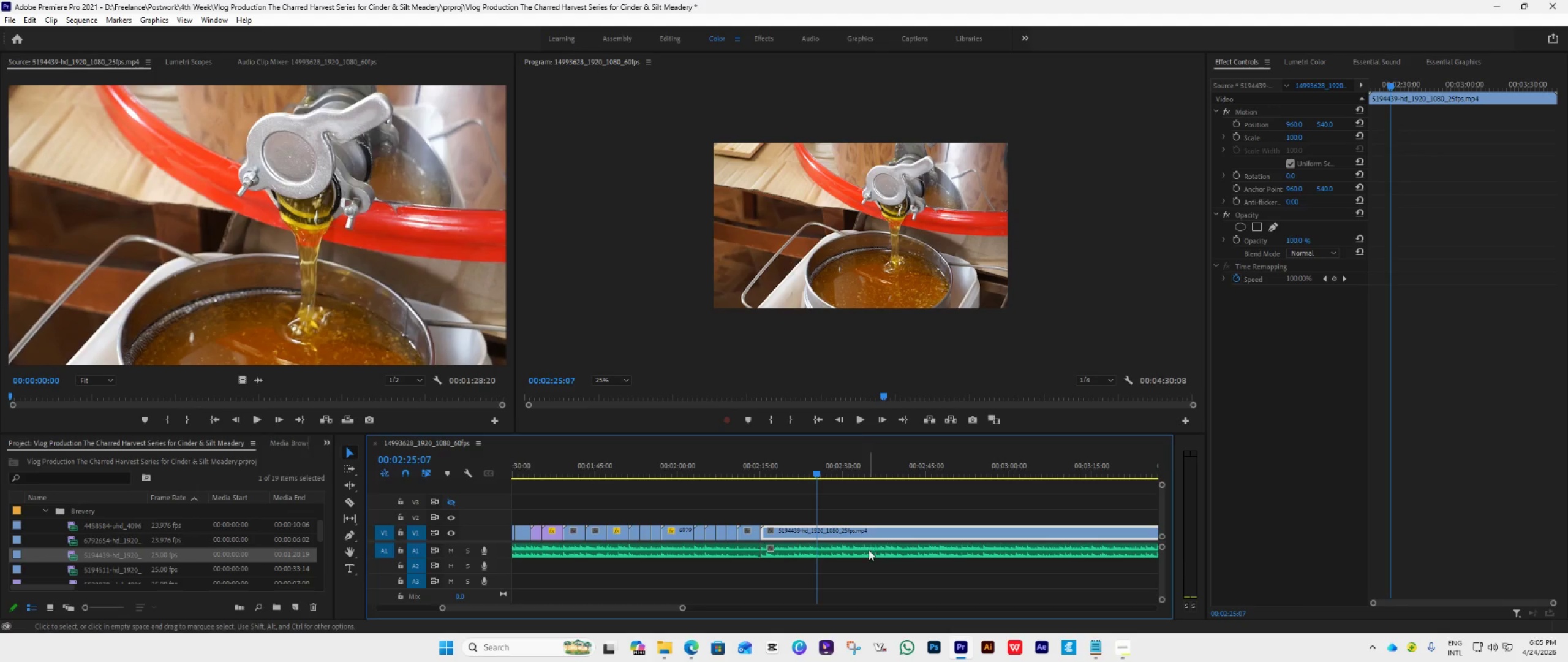 
hold_key(key=AltLeft, duration=0.72)
scroll: coordinate [785, 525], scroll_direction: up, amount: 43.0
 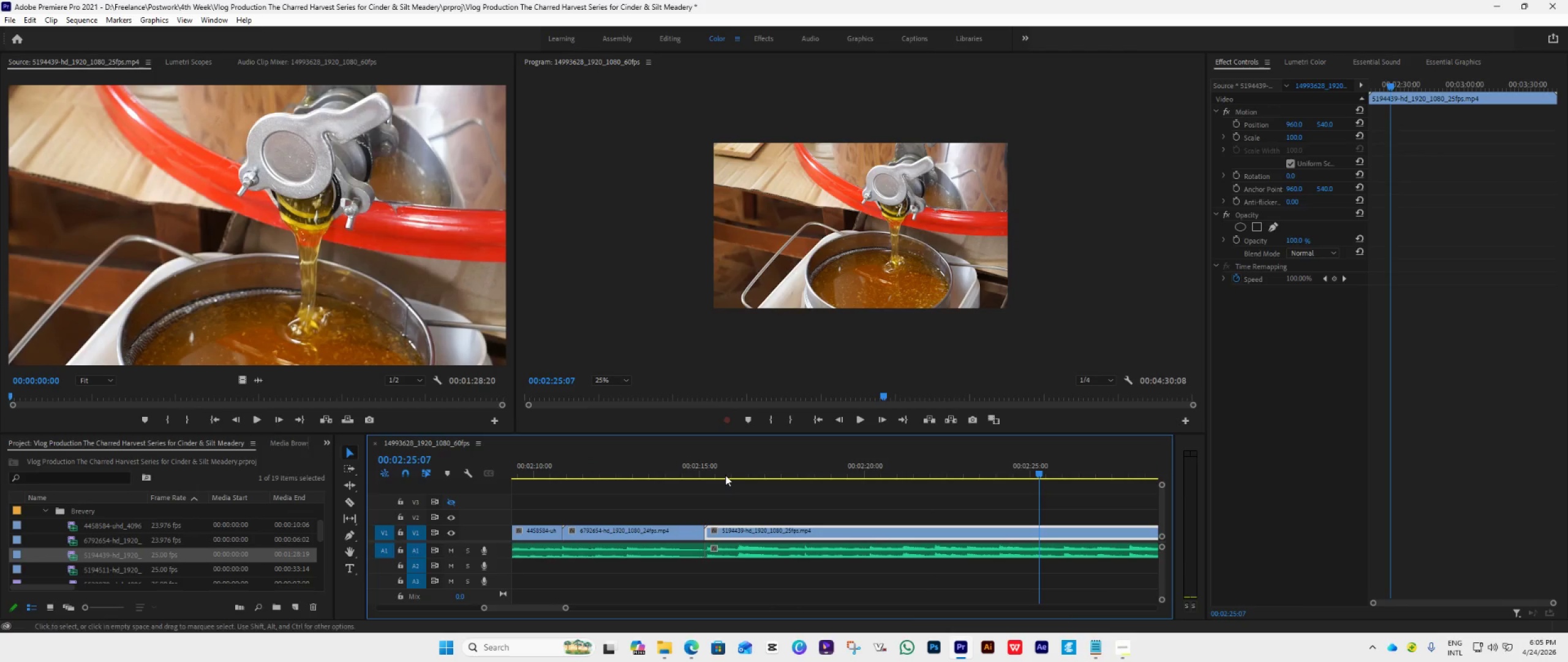 
left_click([701, 471])
 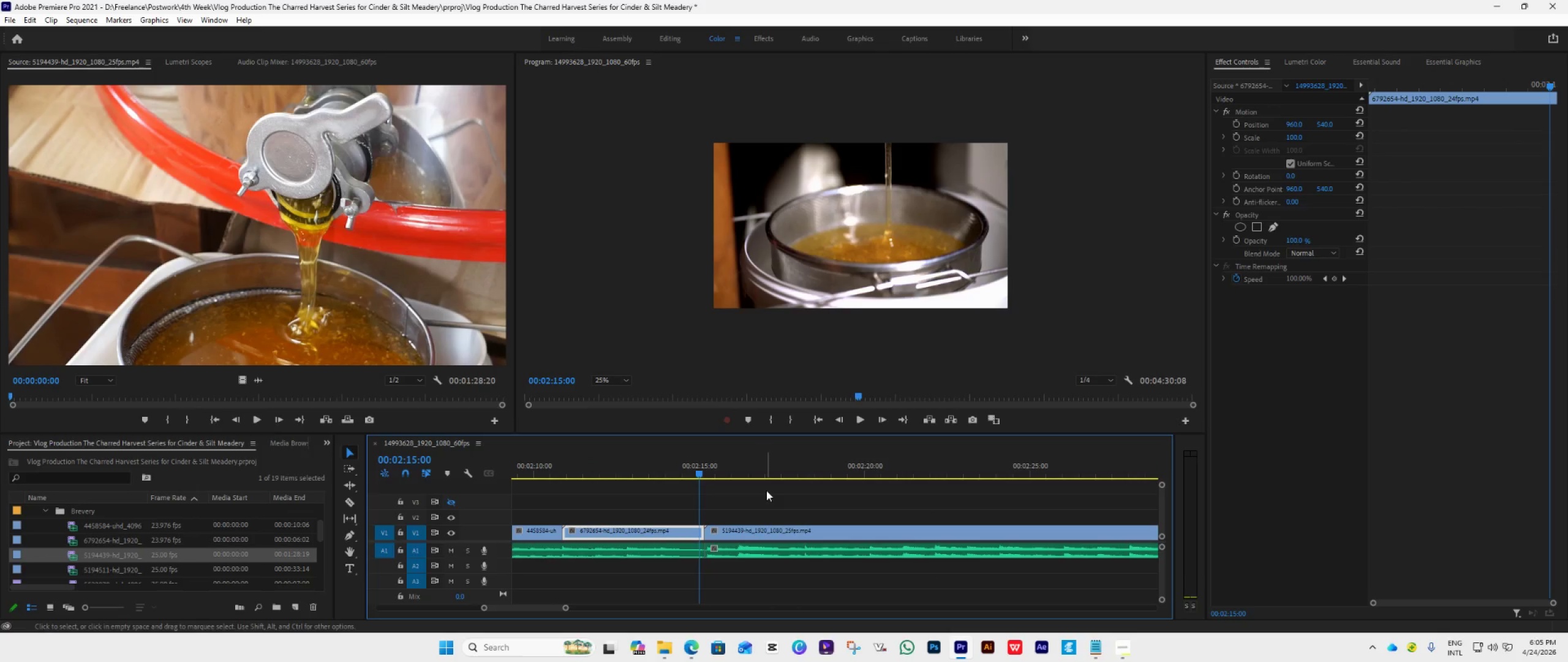 
key(Space)
 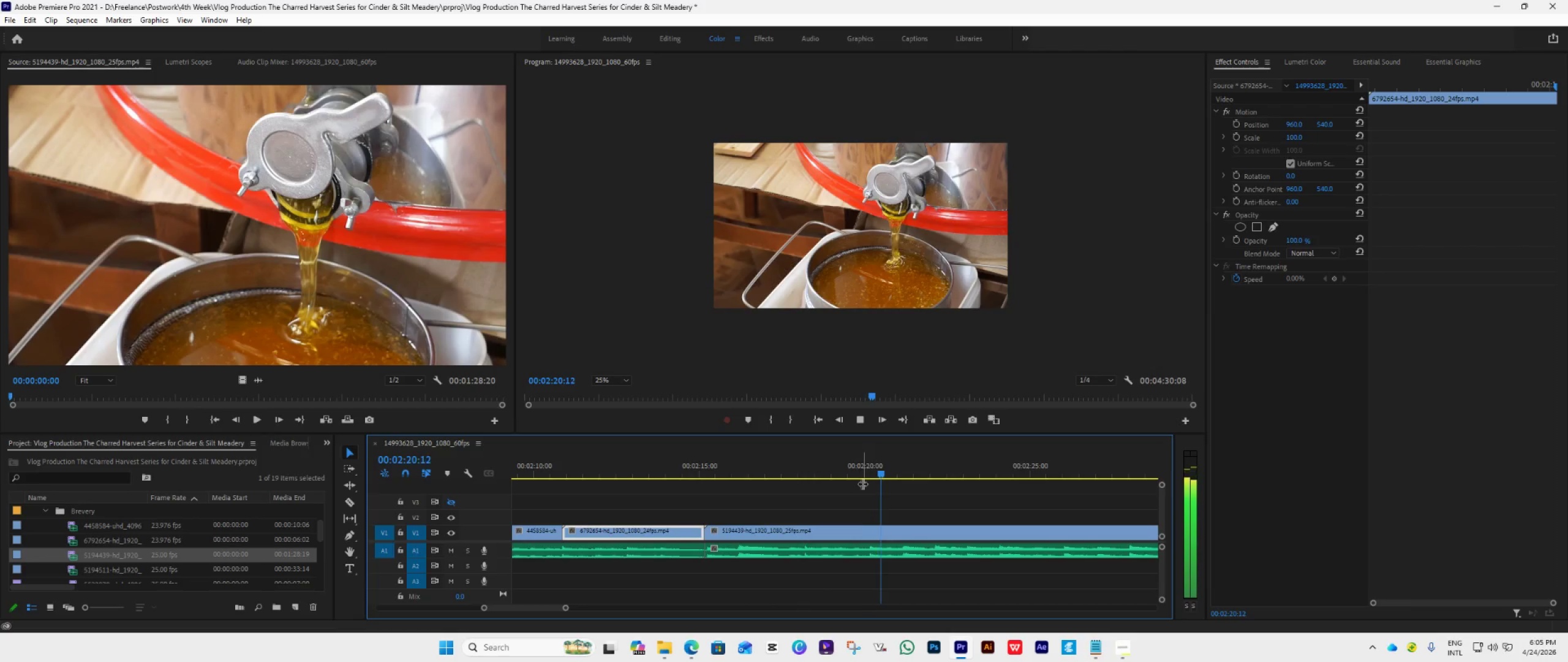 
wait(7.41)
 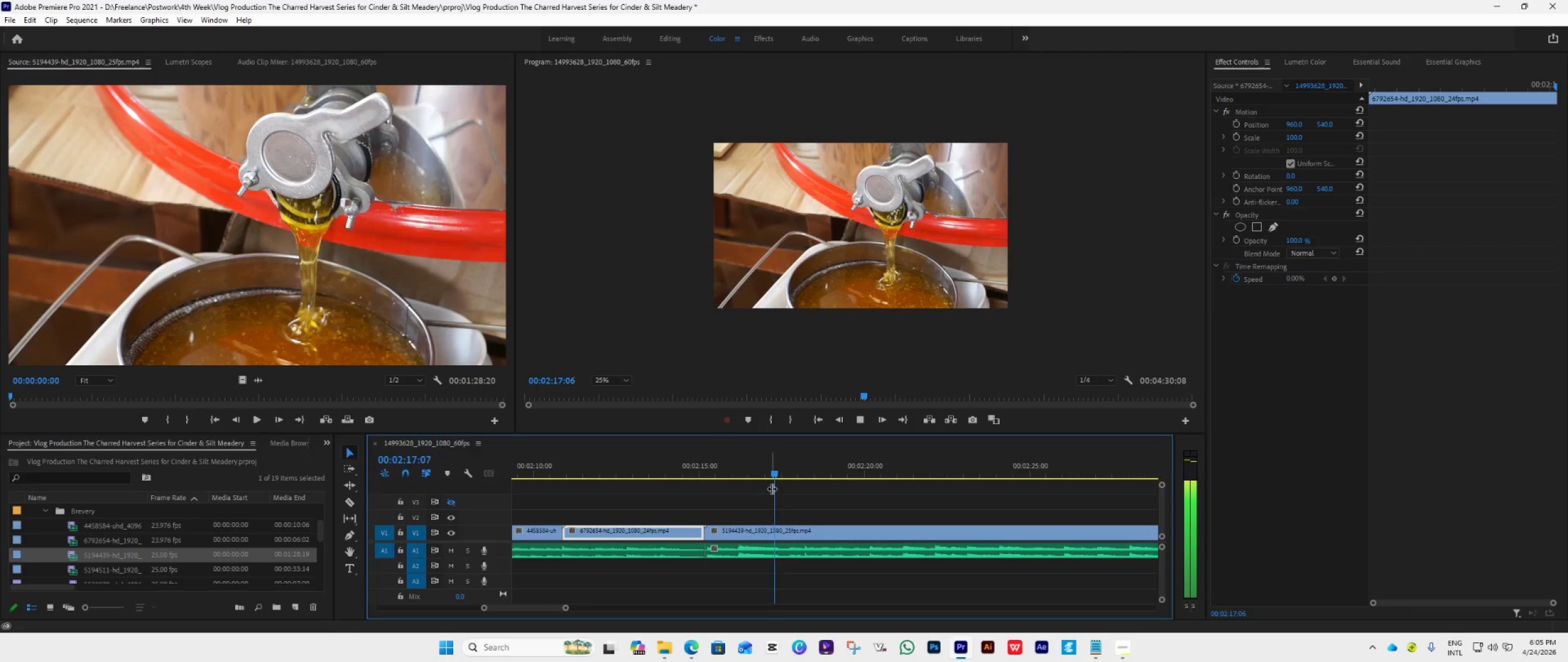 
key(Space)
 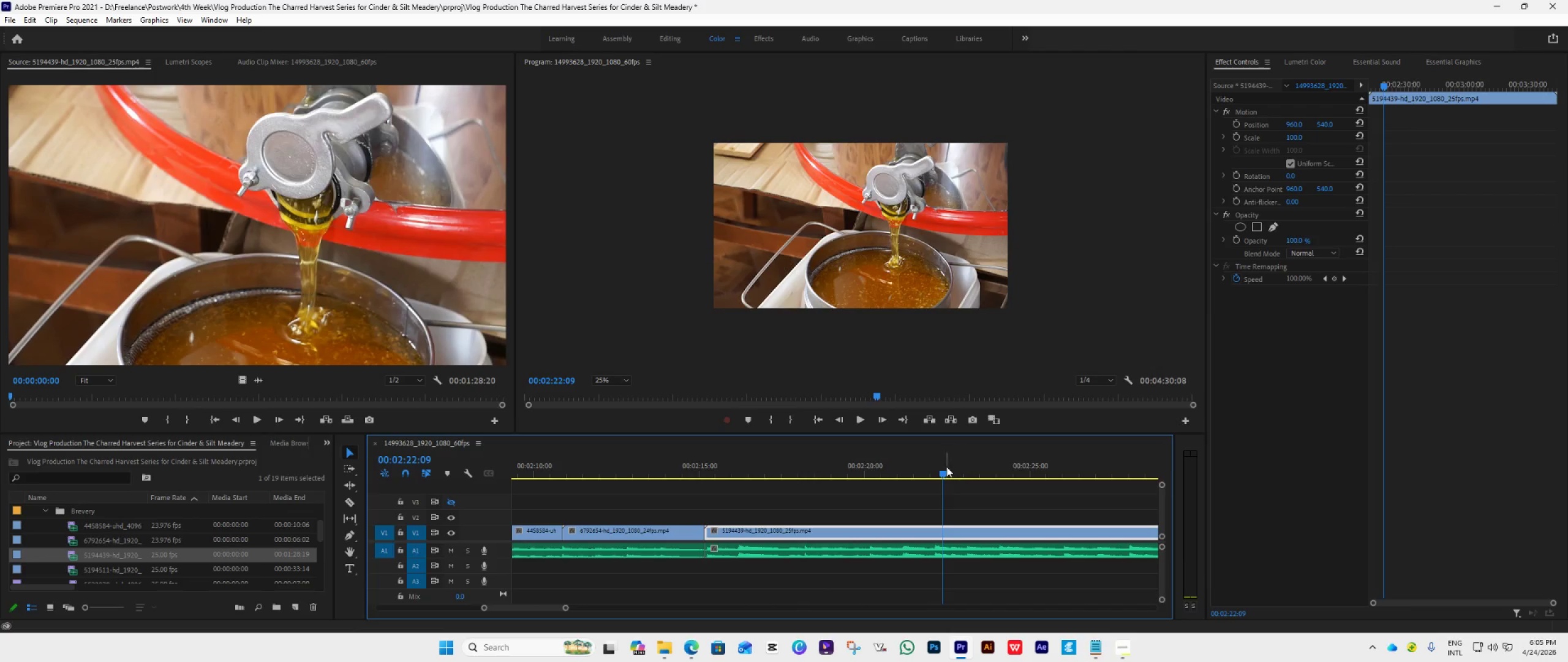 
left_click_drag(start_coordinate=[942, 472], to_coordinate=[721, 552])
 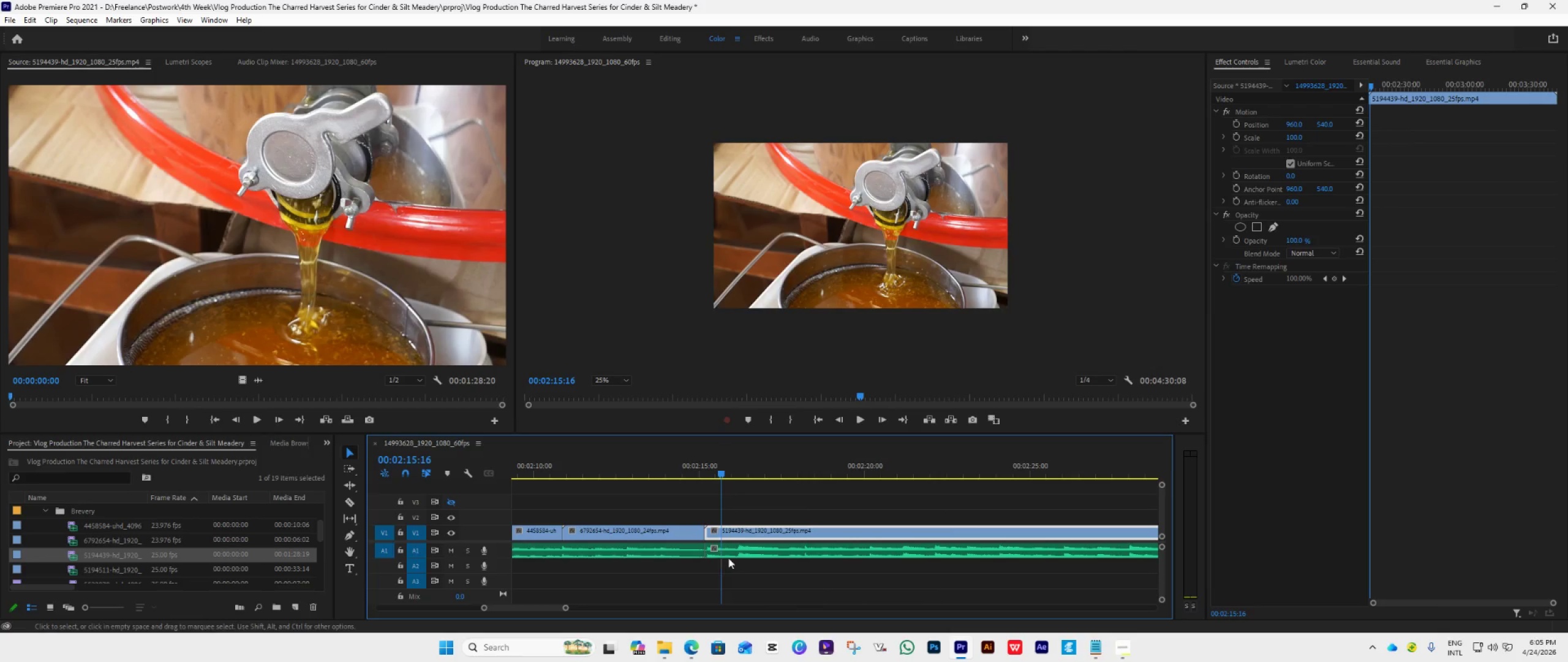 
key(Space)
 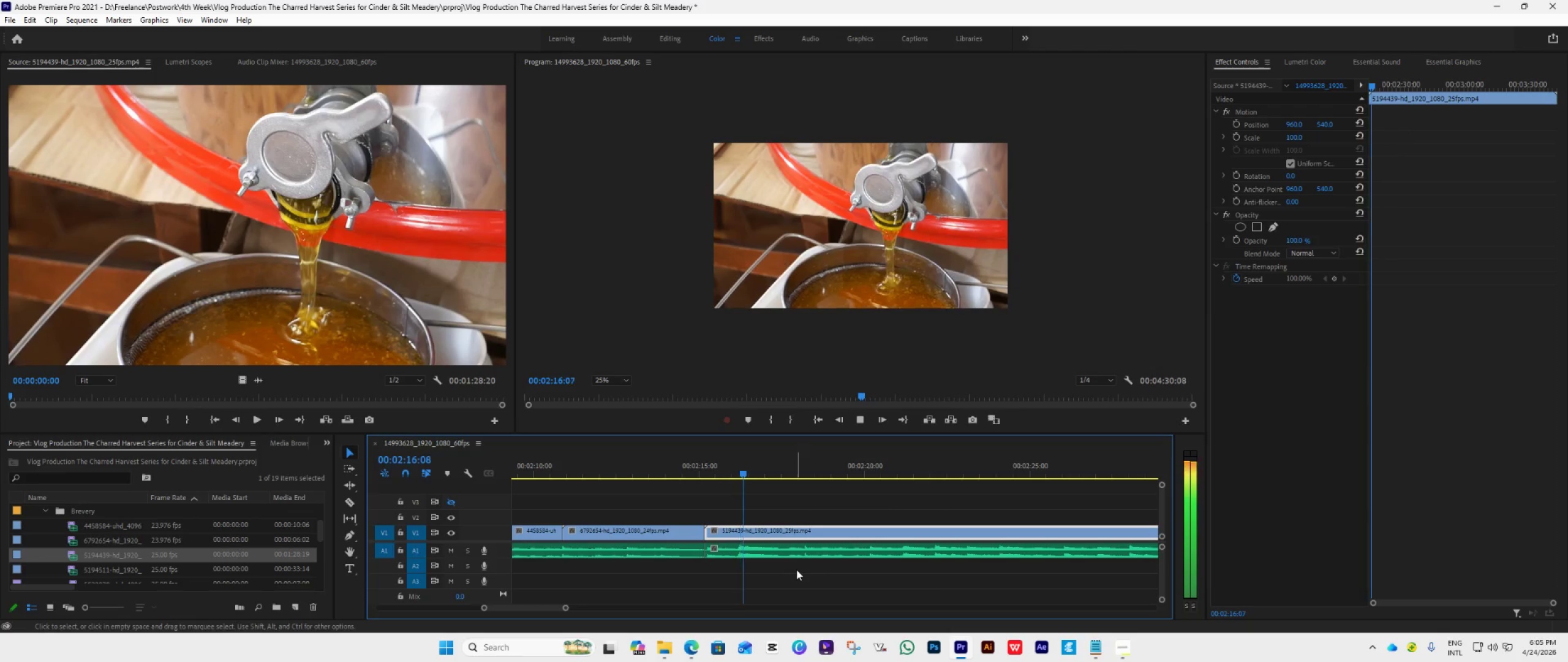 
key(Space)
 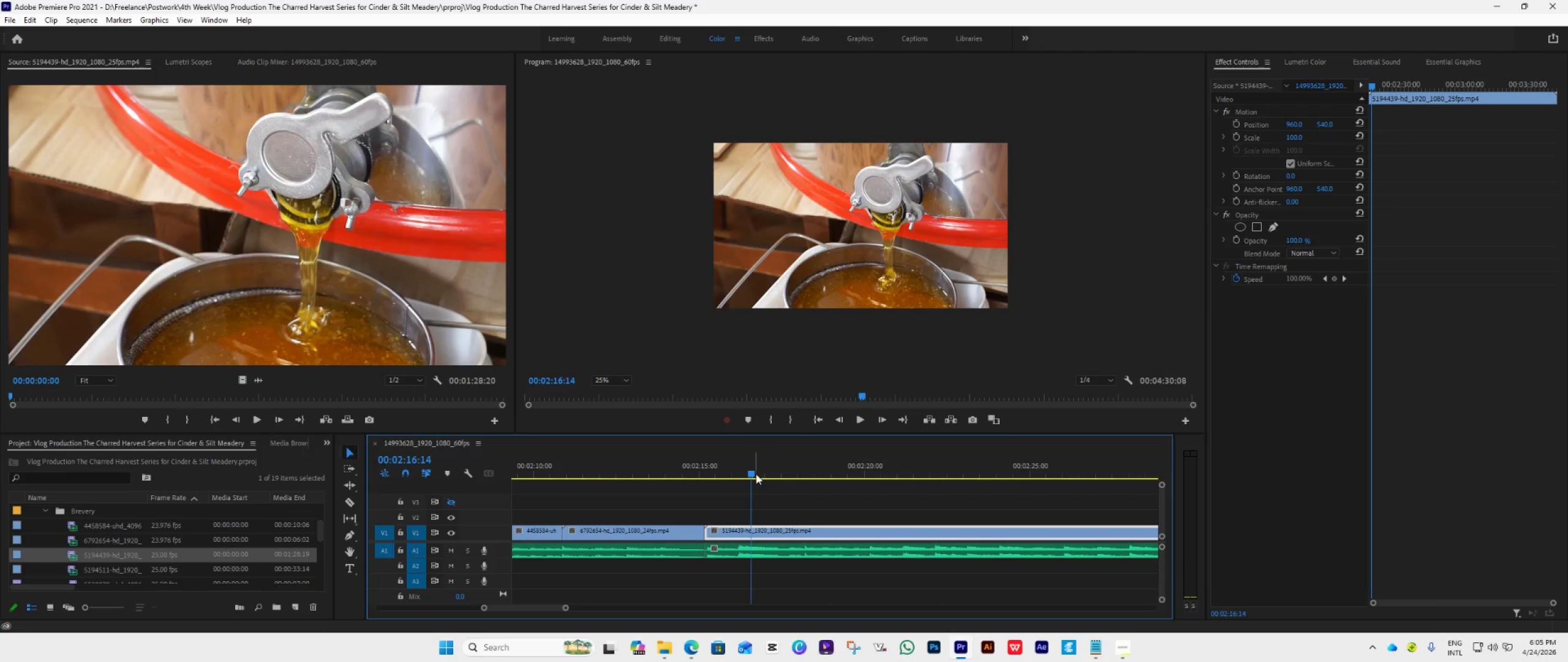 
left_click_drag(start_coordinate=[756, 474], to_coordinate=[741, 496])
 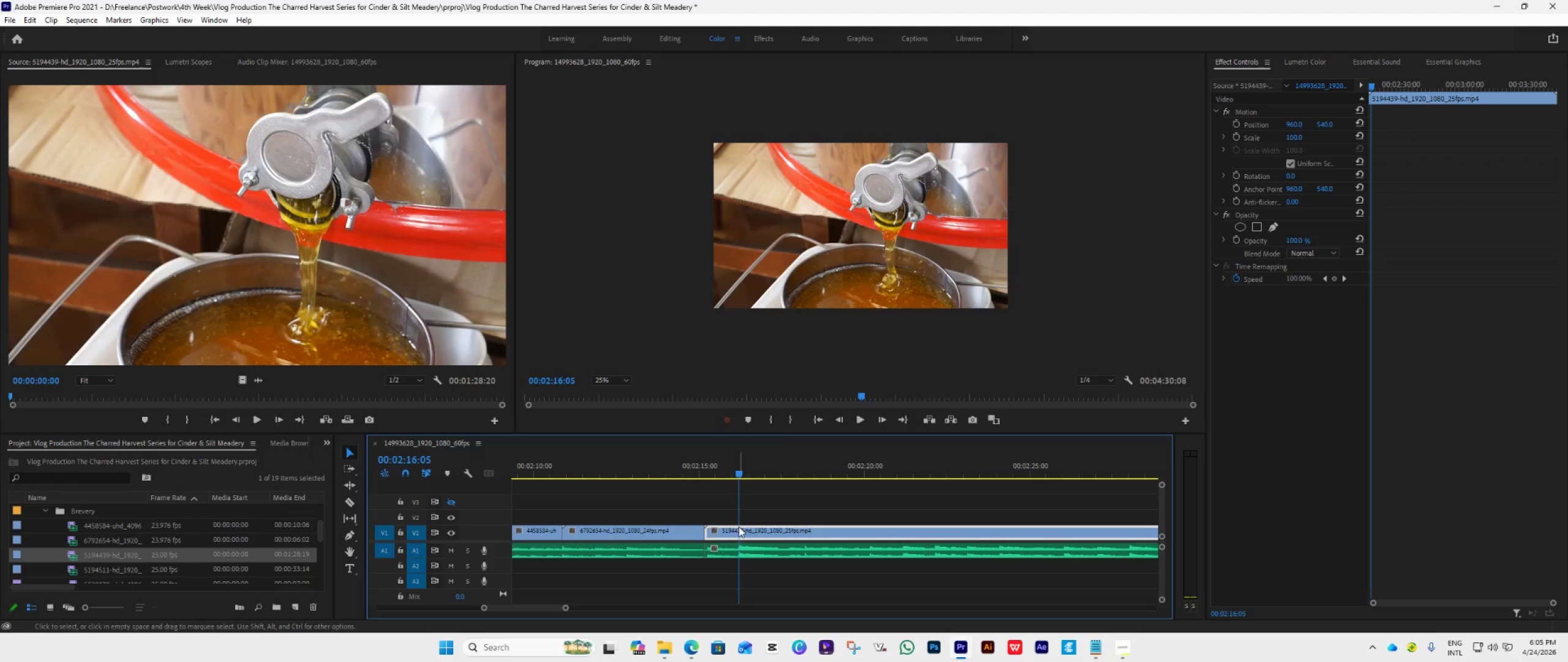 
key(C)
 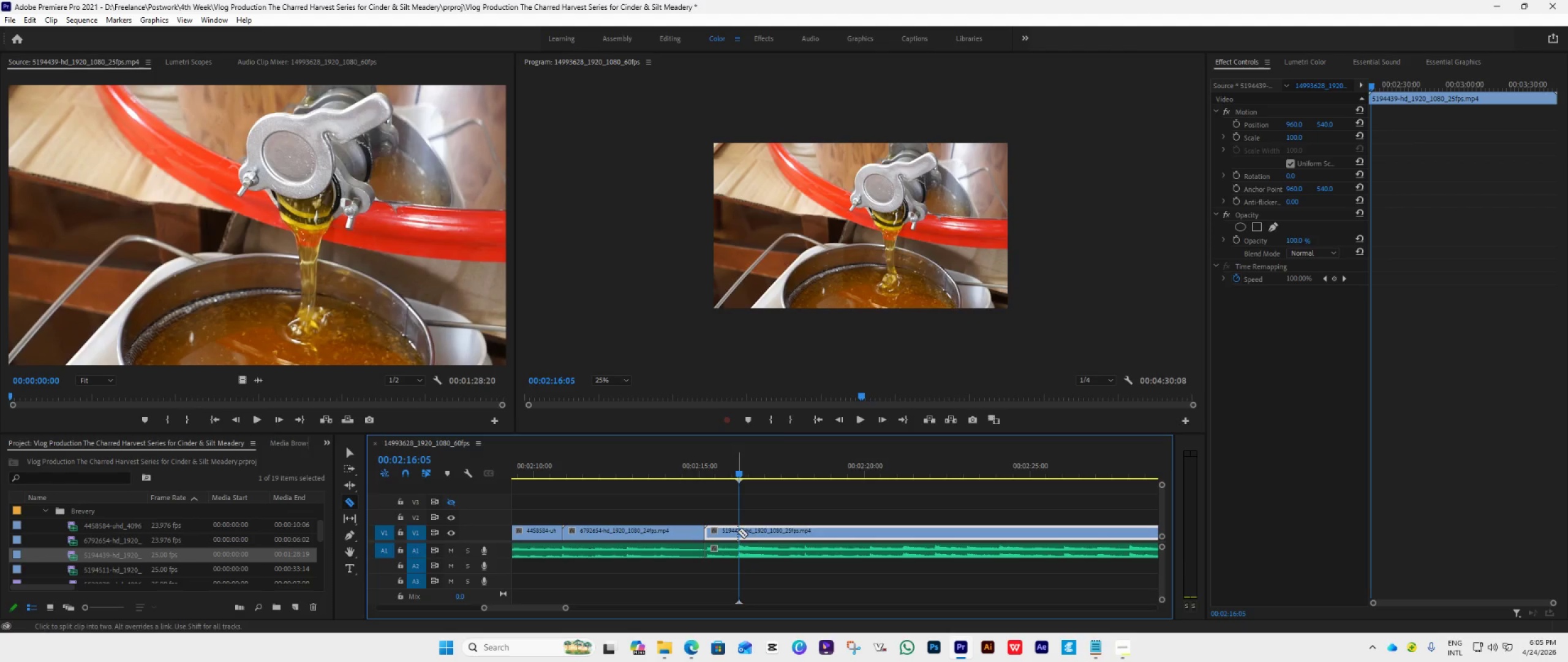 
left_click([739, 529])
 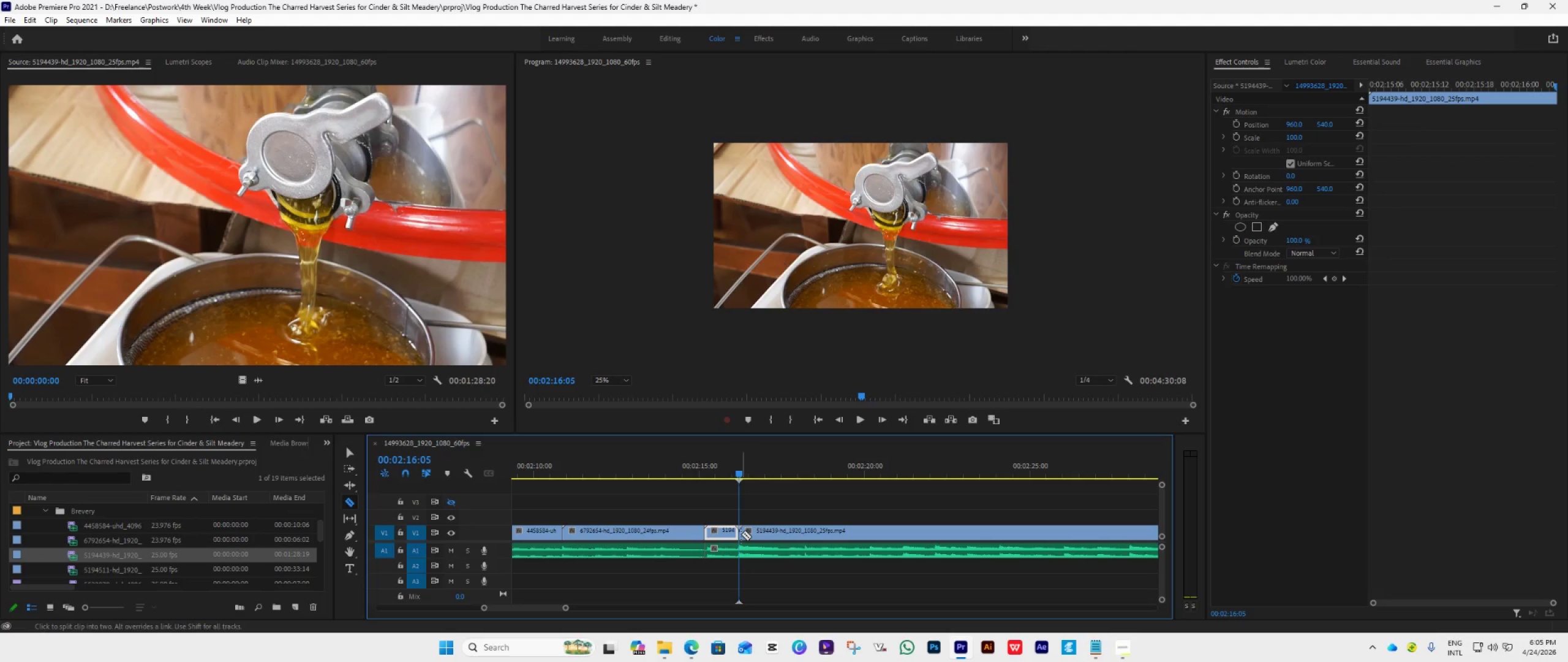 
key(V)
 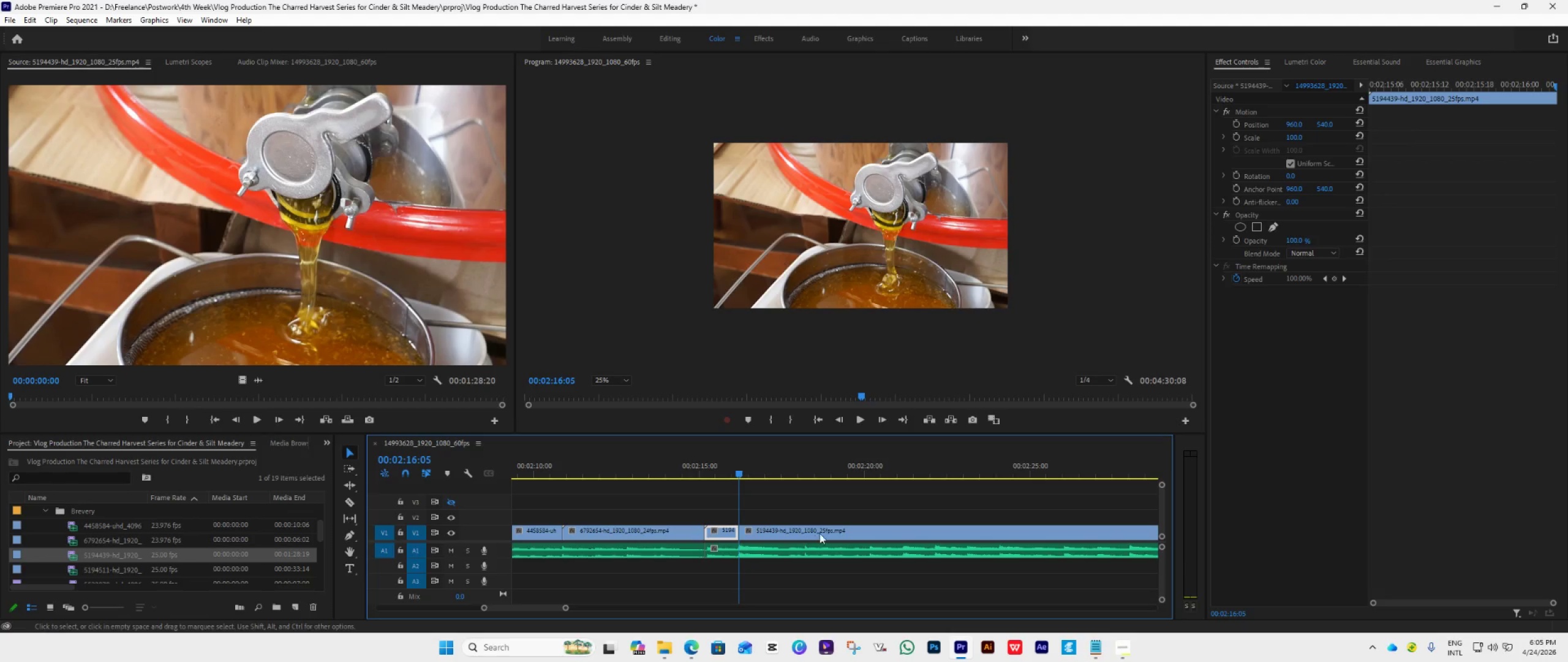 
left_click([821, 533])
 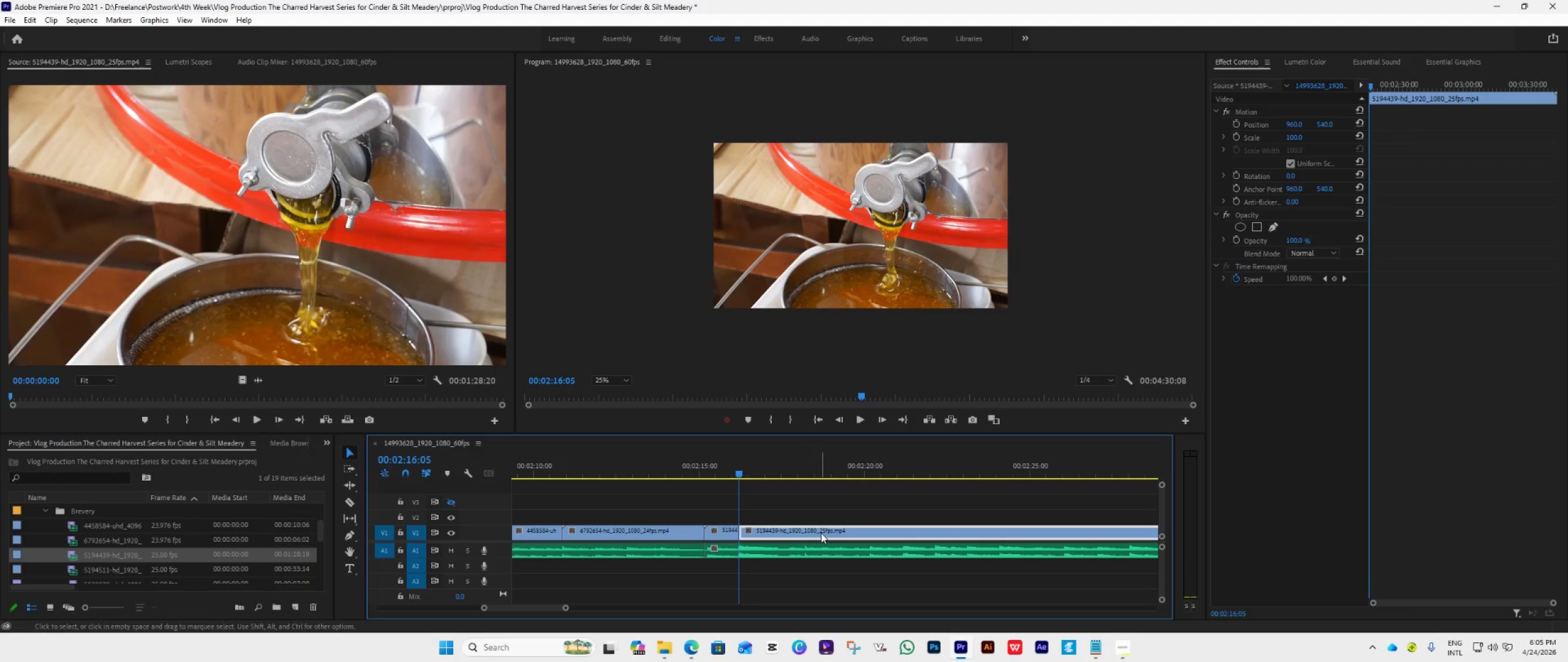 
key(Delete)
 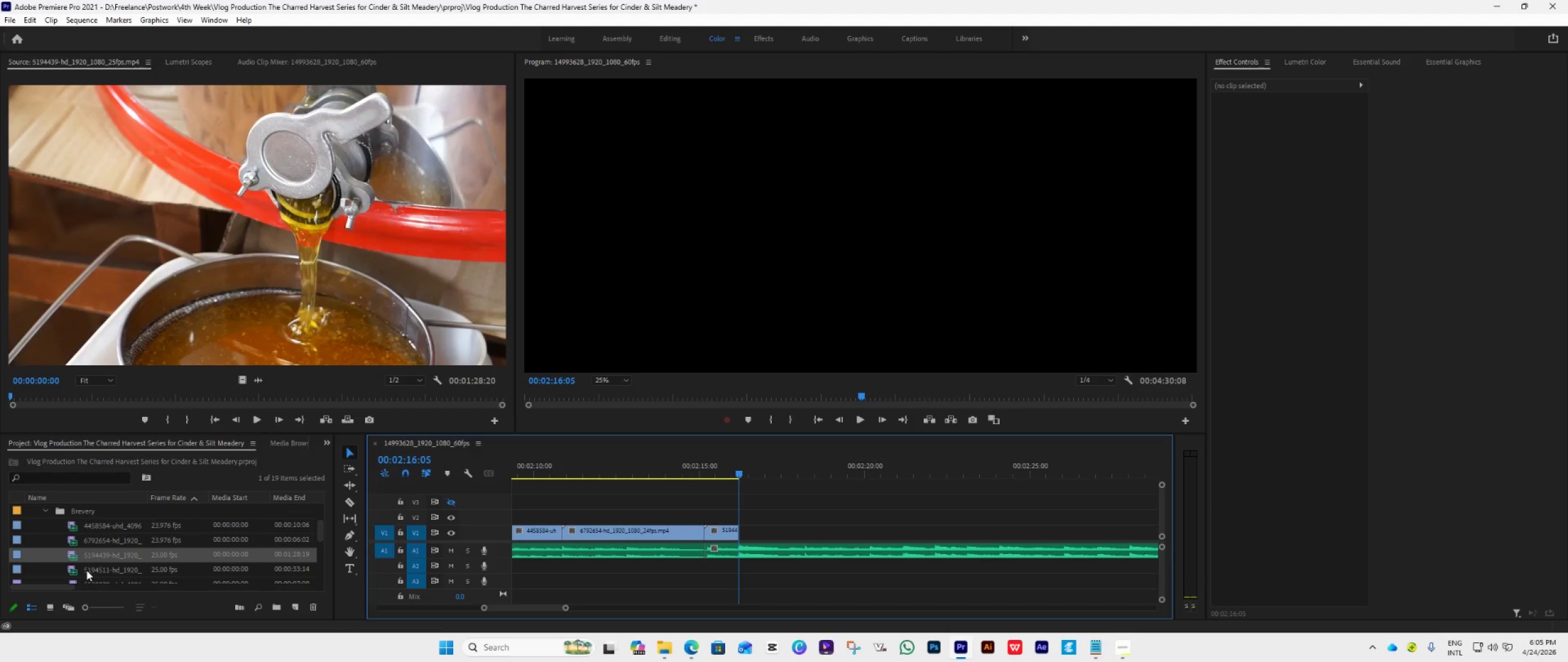 
double_click([75, 569])
 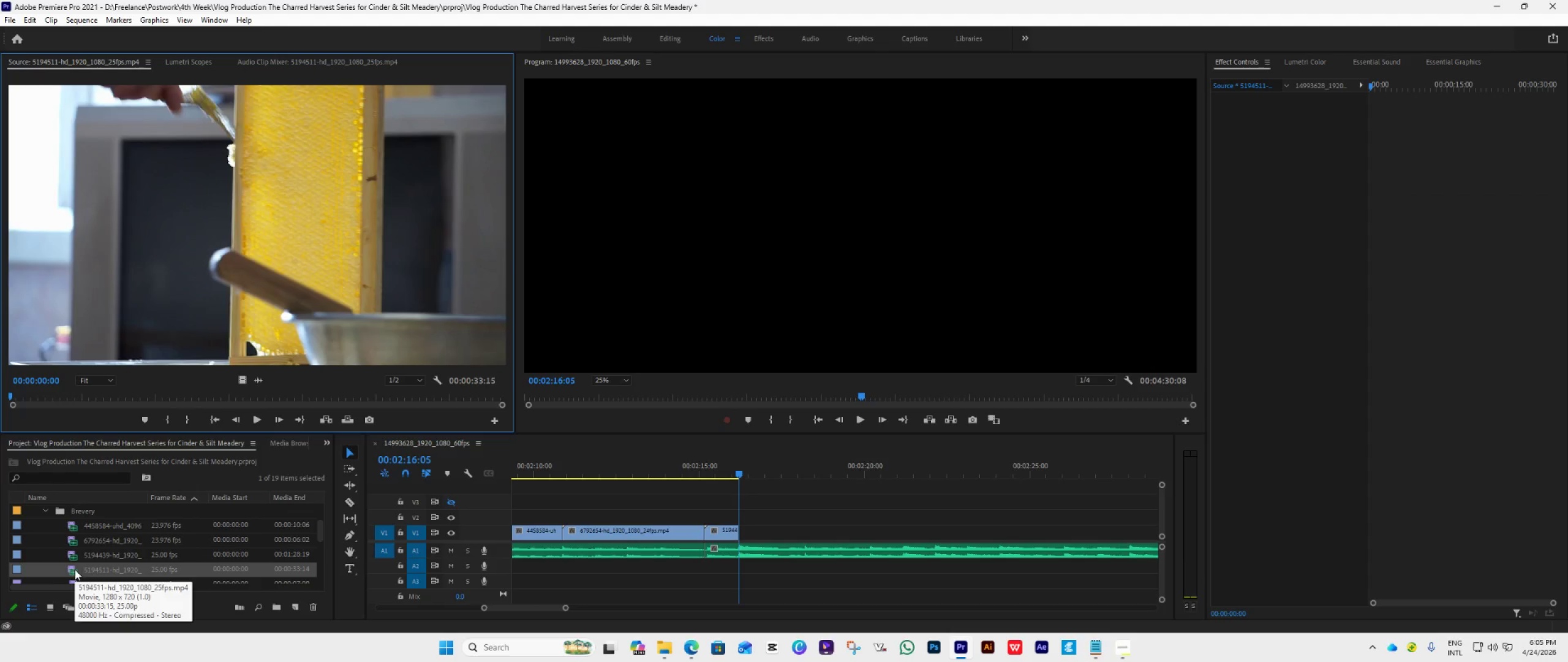 
scroll: coordinate [97, 569], scroll_direction: down, amount: 2.0
 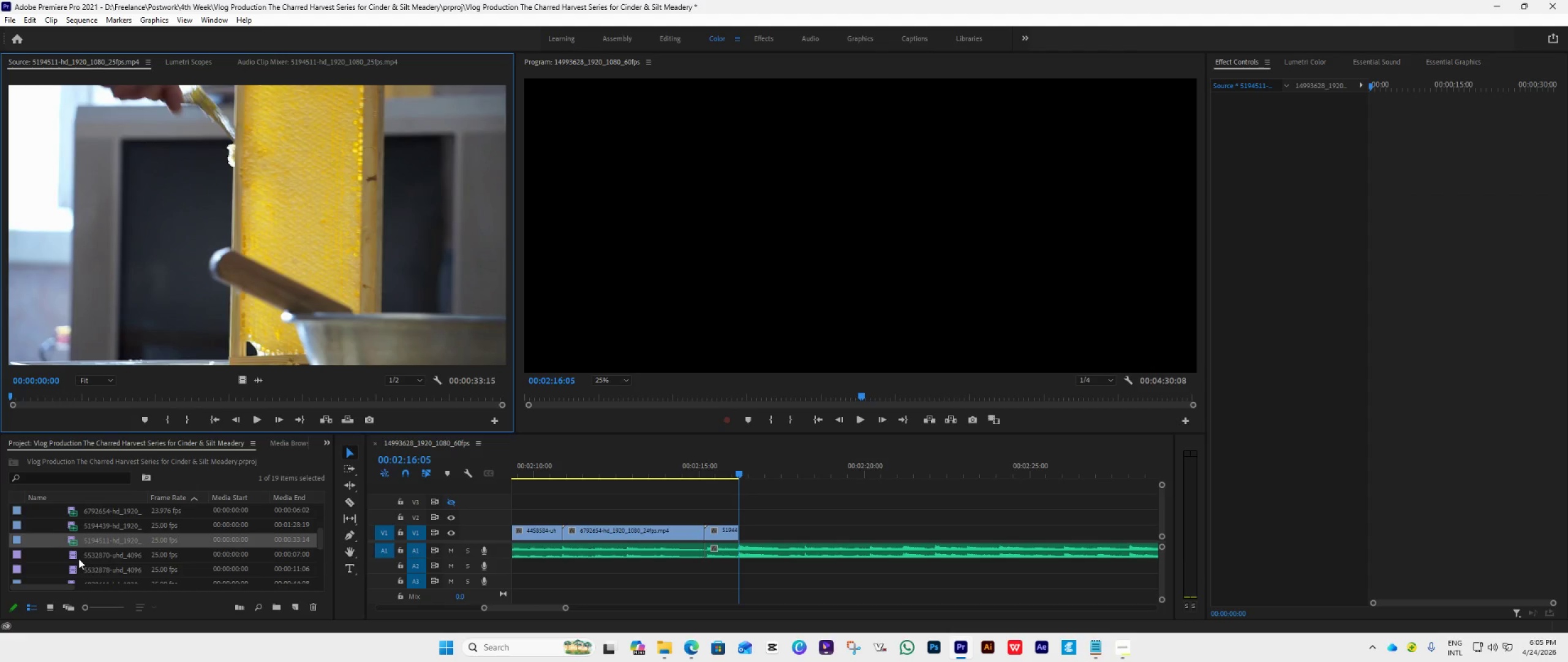 
double_click([78, 558])
 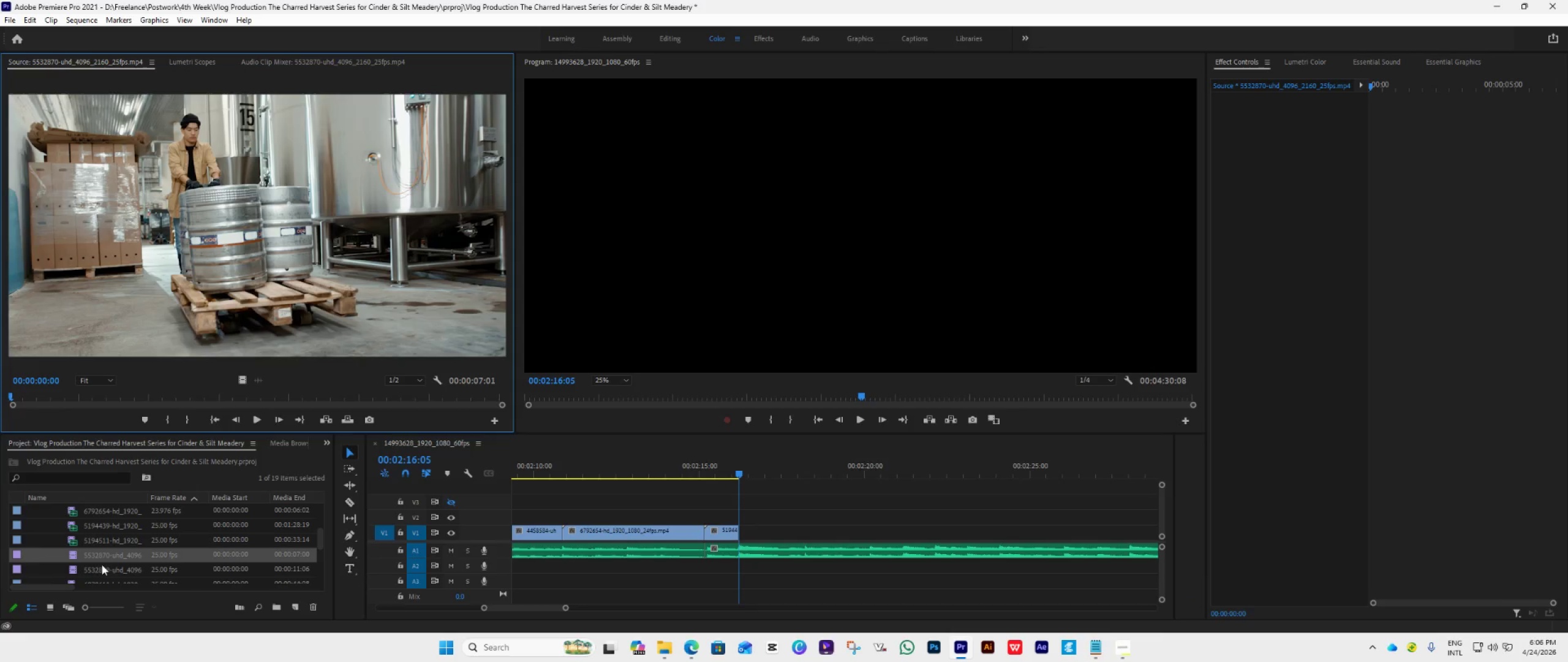 
double_click([76, 566])
 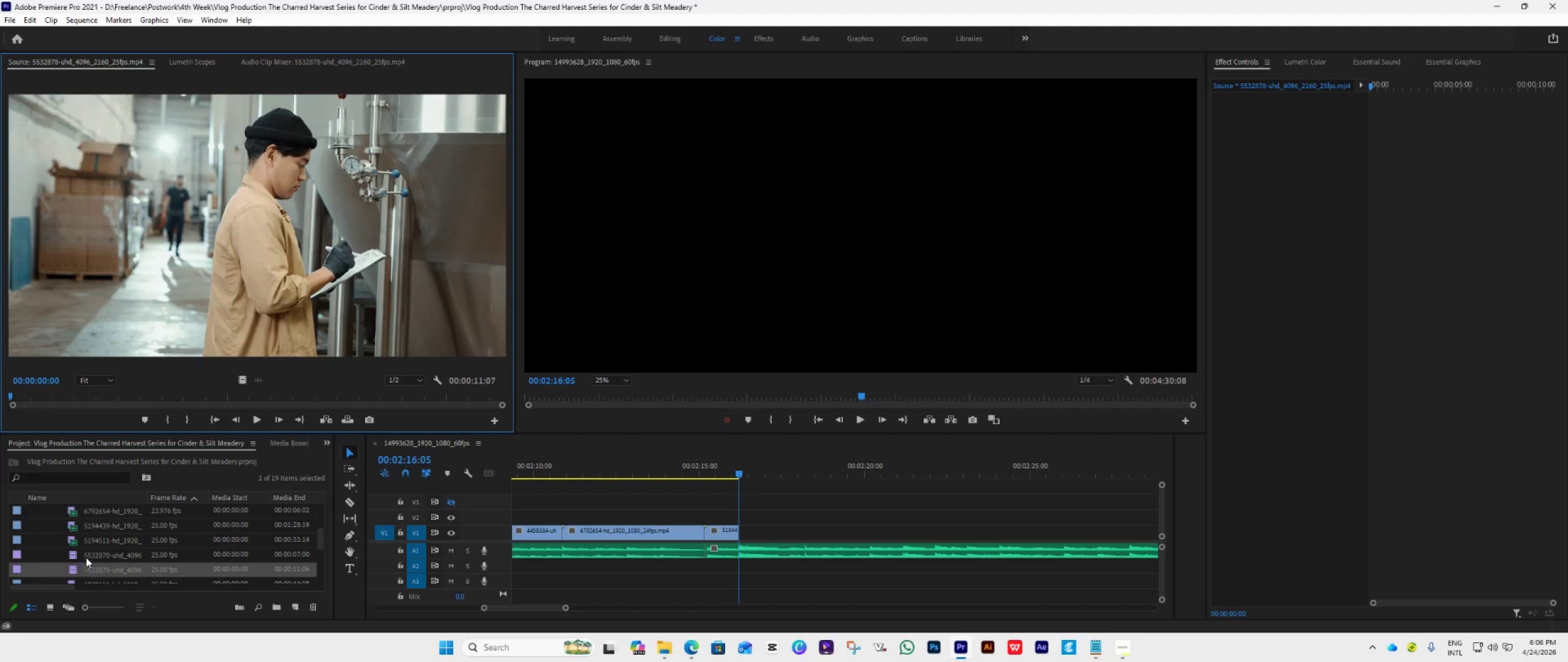 
double_click([86, 554])
 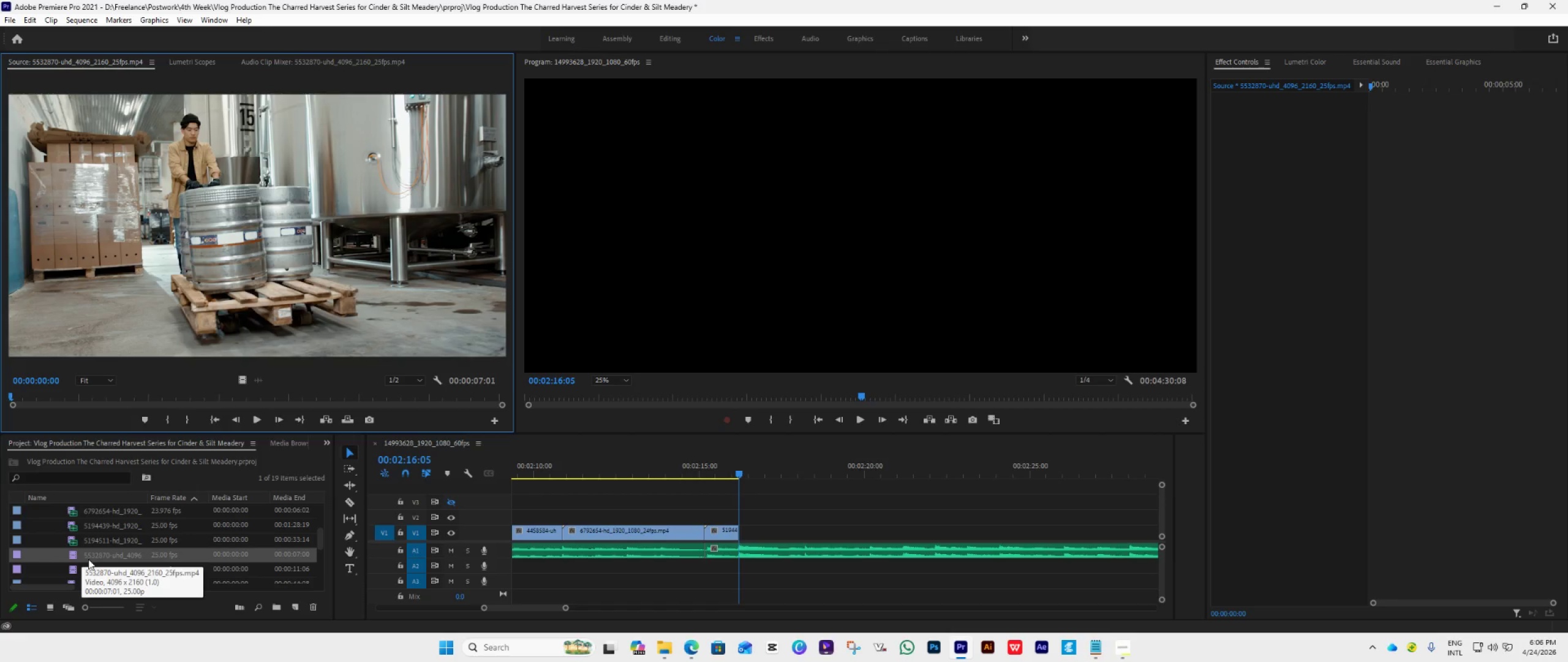 
left_click_drag(start_coordinate=[83, 557], to_coordinate=[745, 544])
 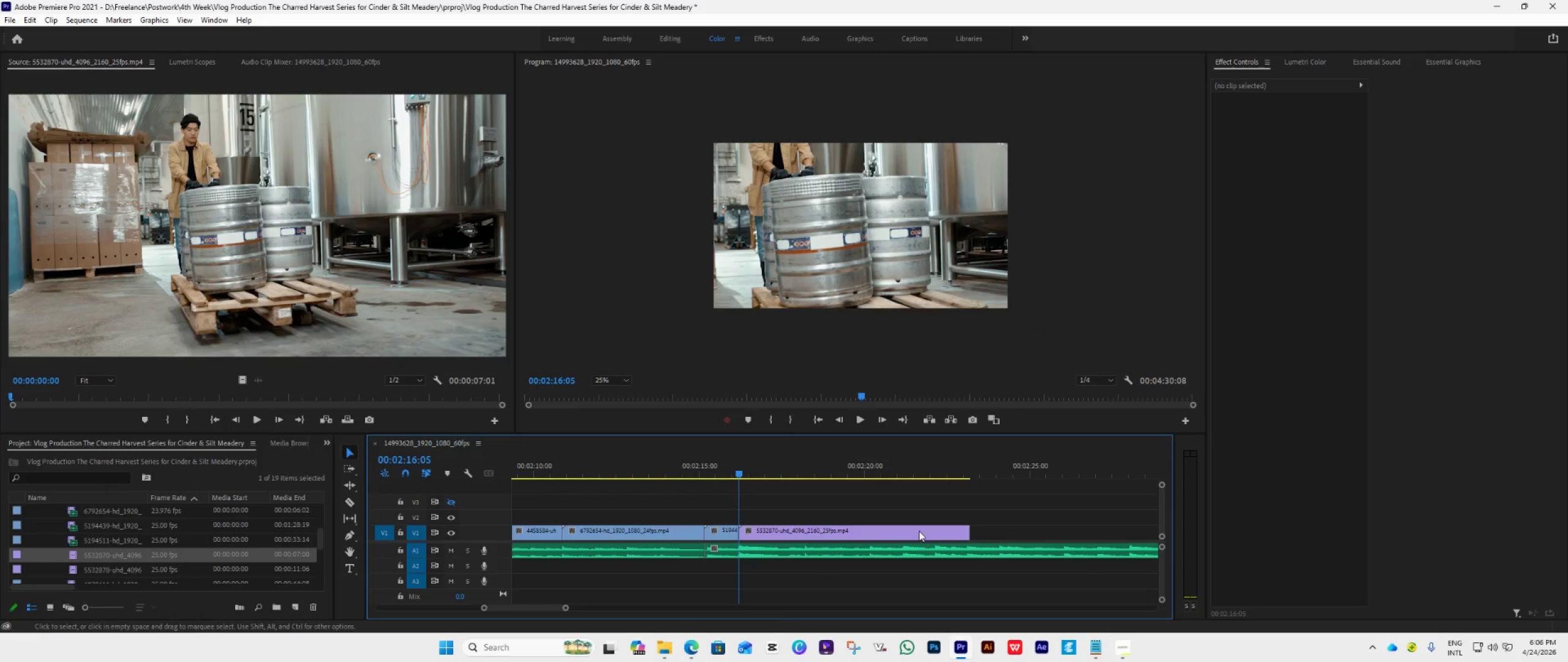 
key(Space)
 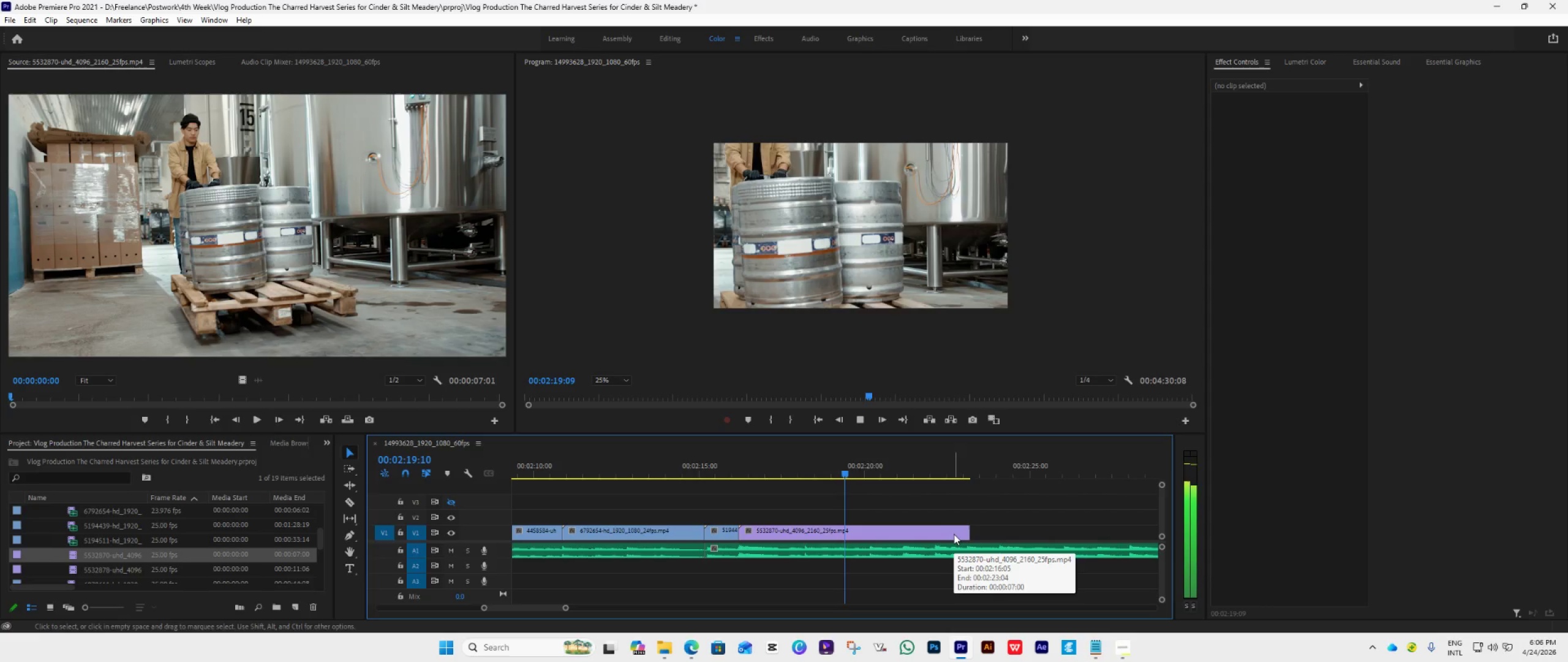 
key(Space)
 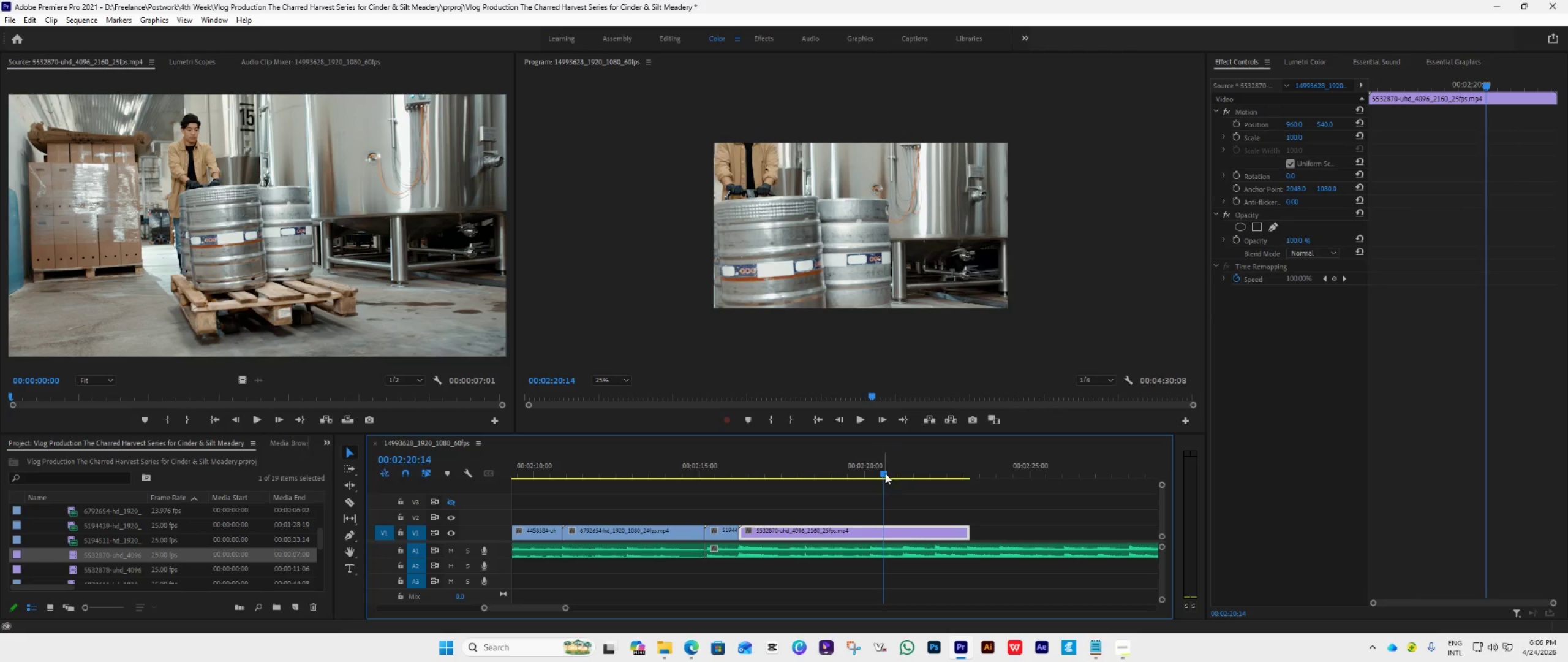 
left_click_drag(start_coordinate=[884, 472], to_coordinate=[805, 542])
 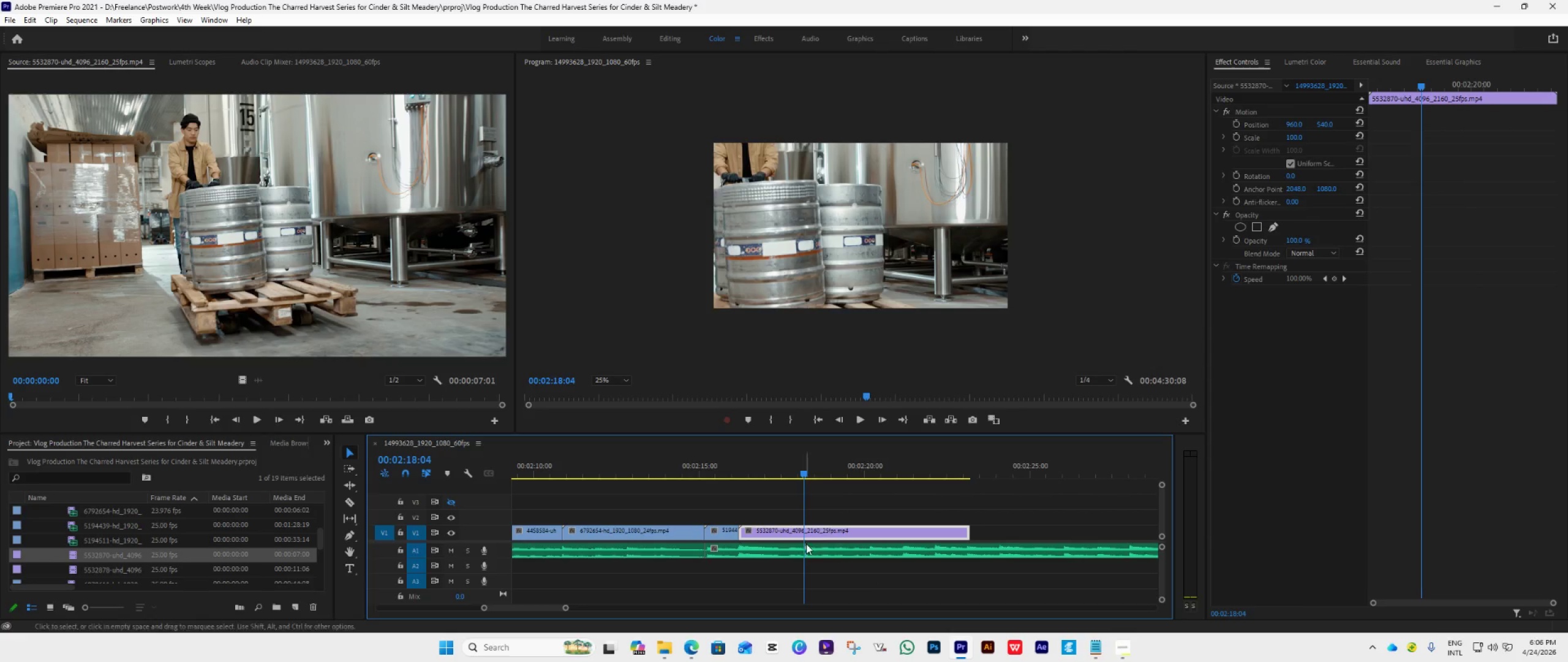 
key(Space)
 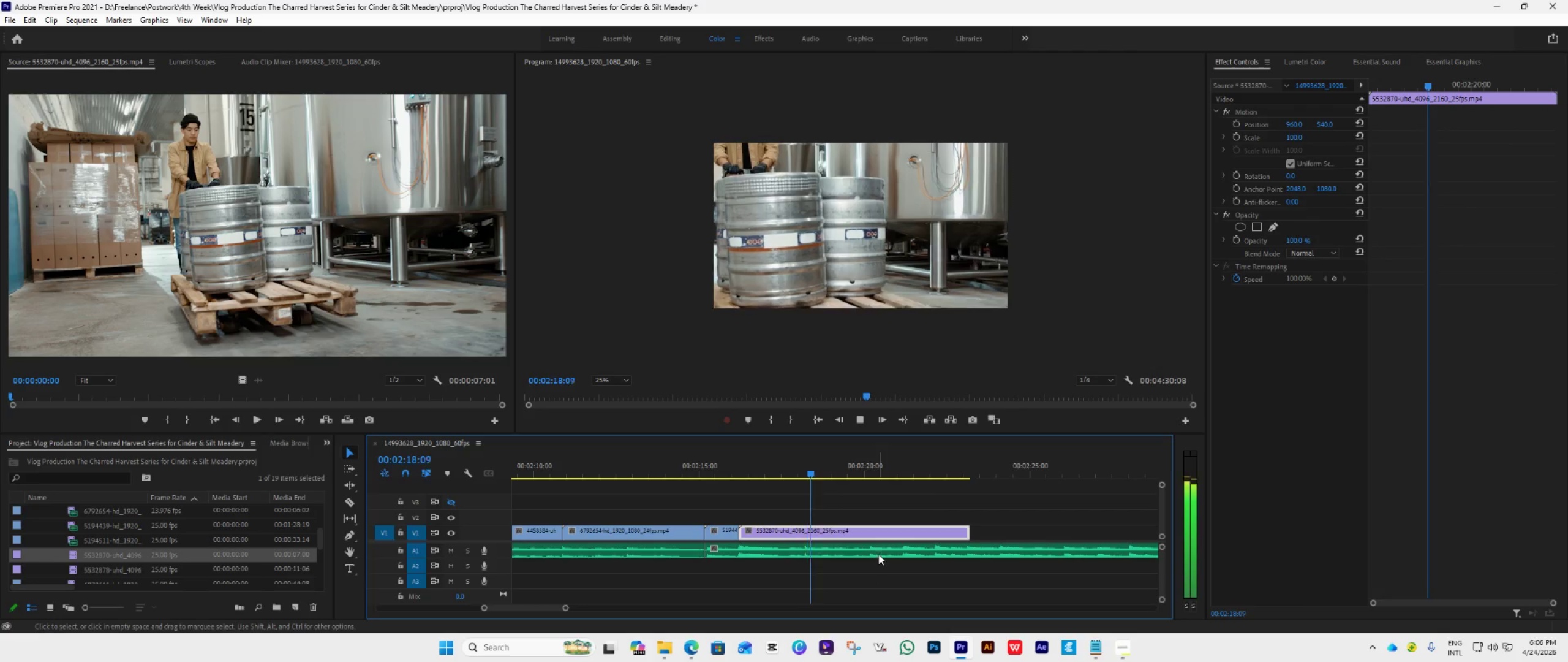 
key(Space)
 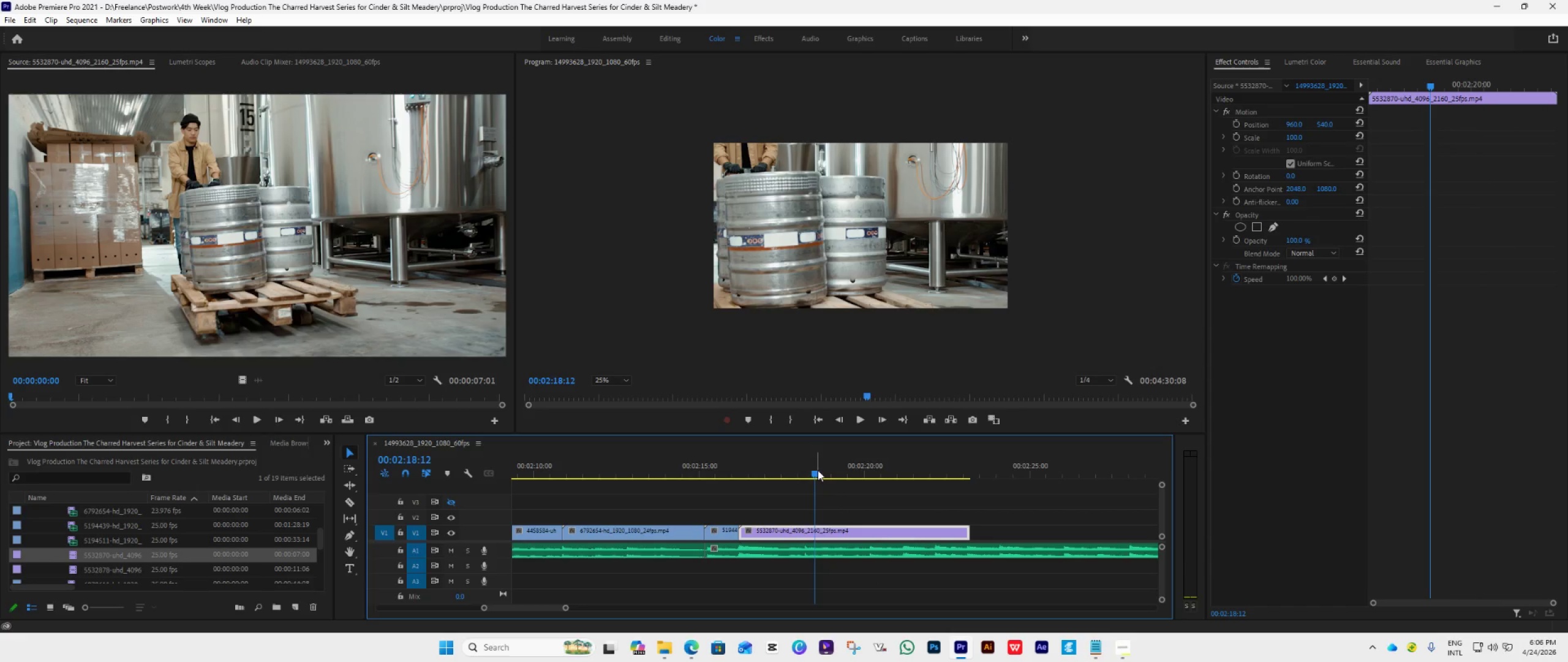 
left_click_drag(start_coordinate=[818, 470], to_coordinate=[809, 487])
 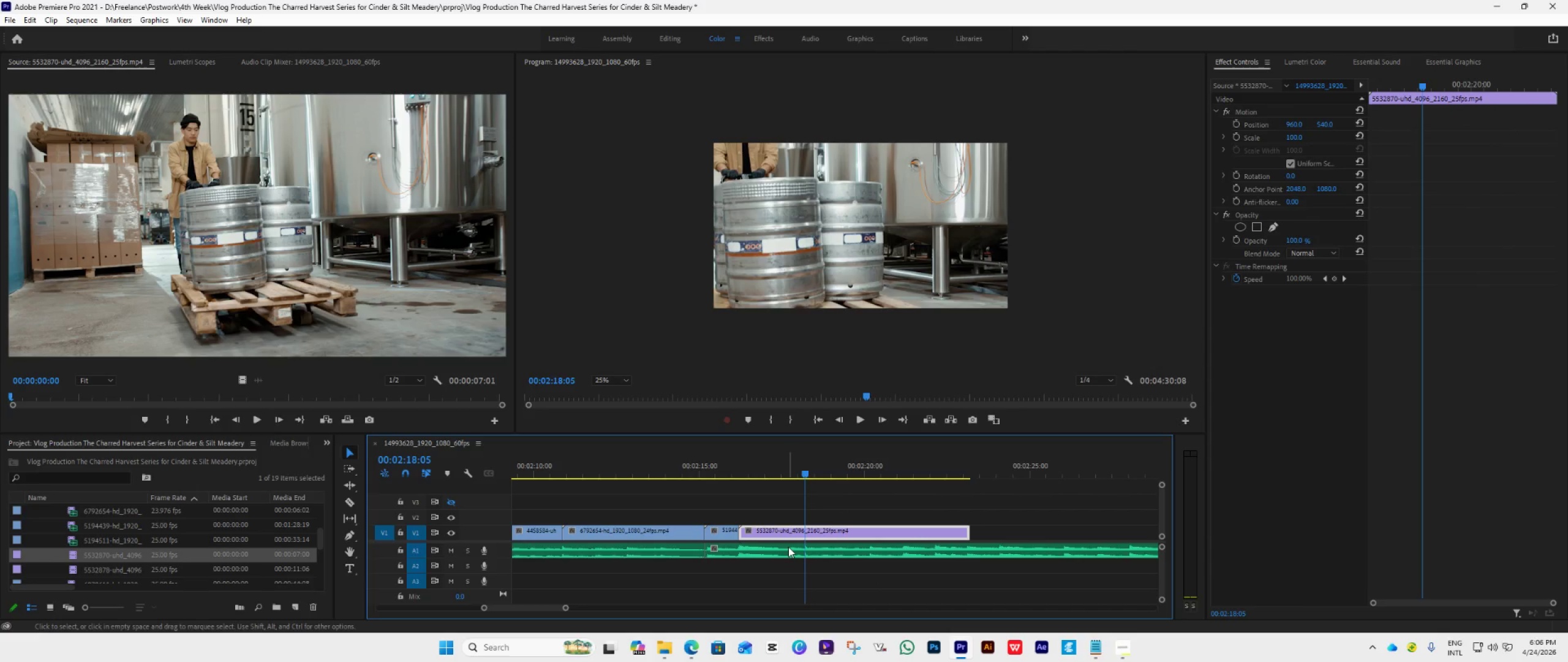 
key(C)
 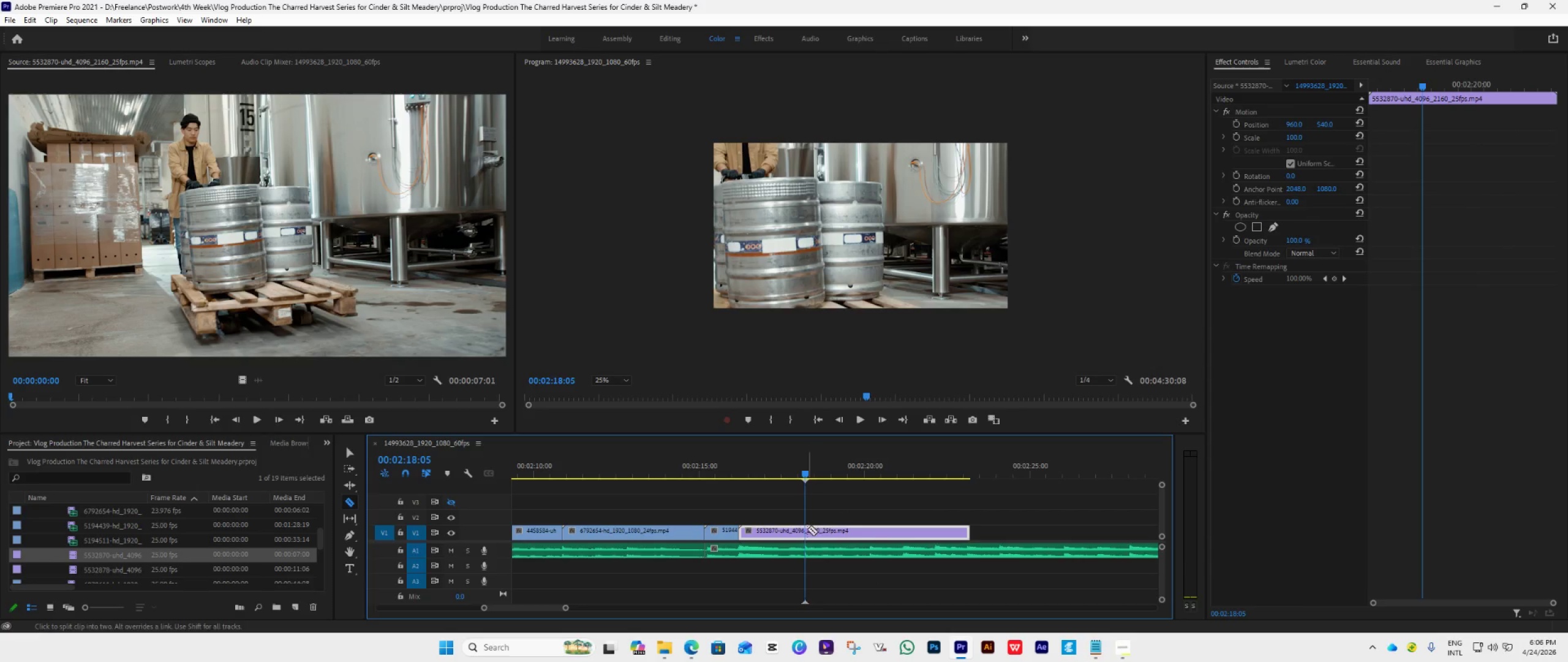 
left_click([805, 531])
 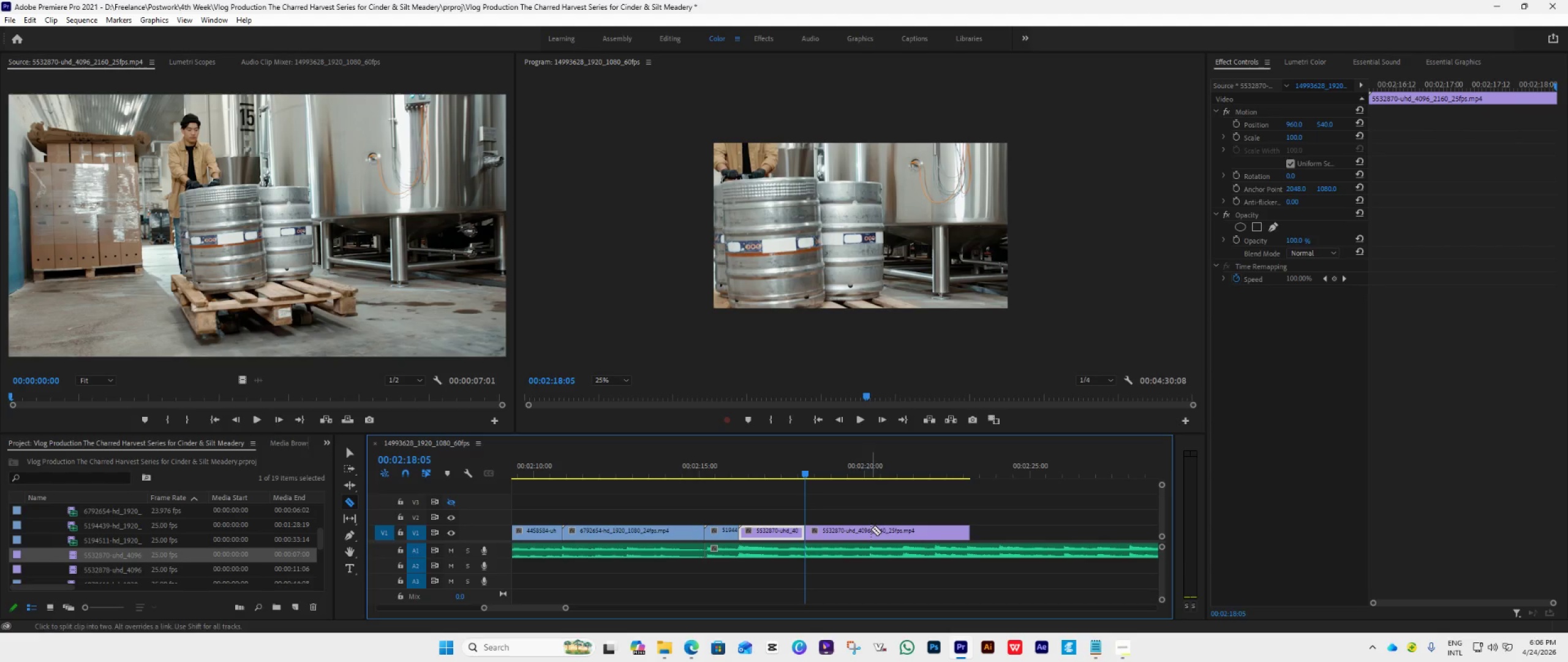 
left_click([869, 528])
 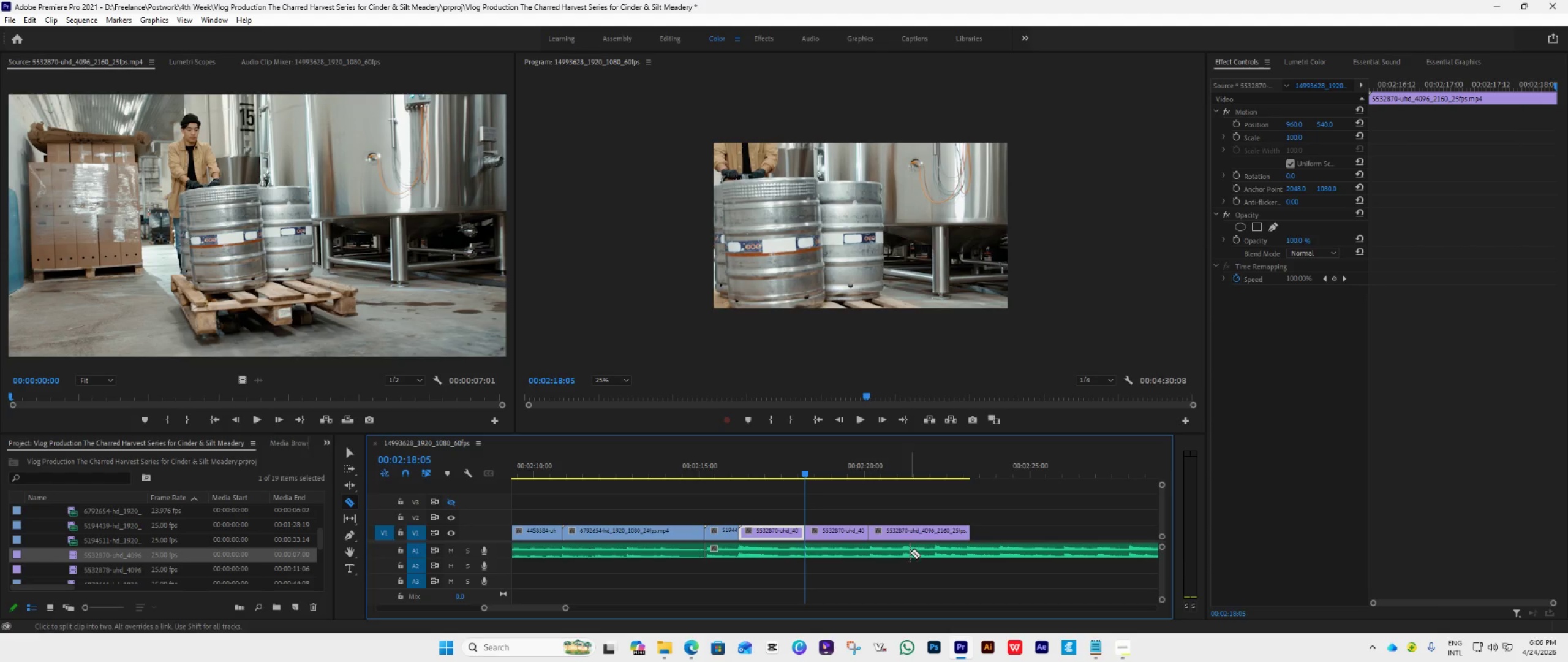 
key(Control+Z)
 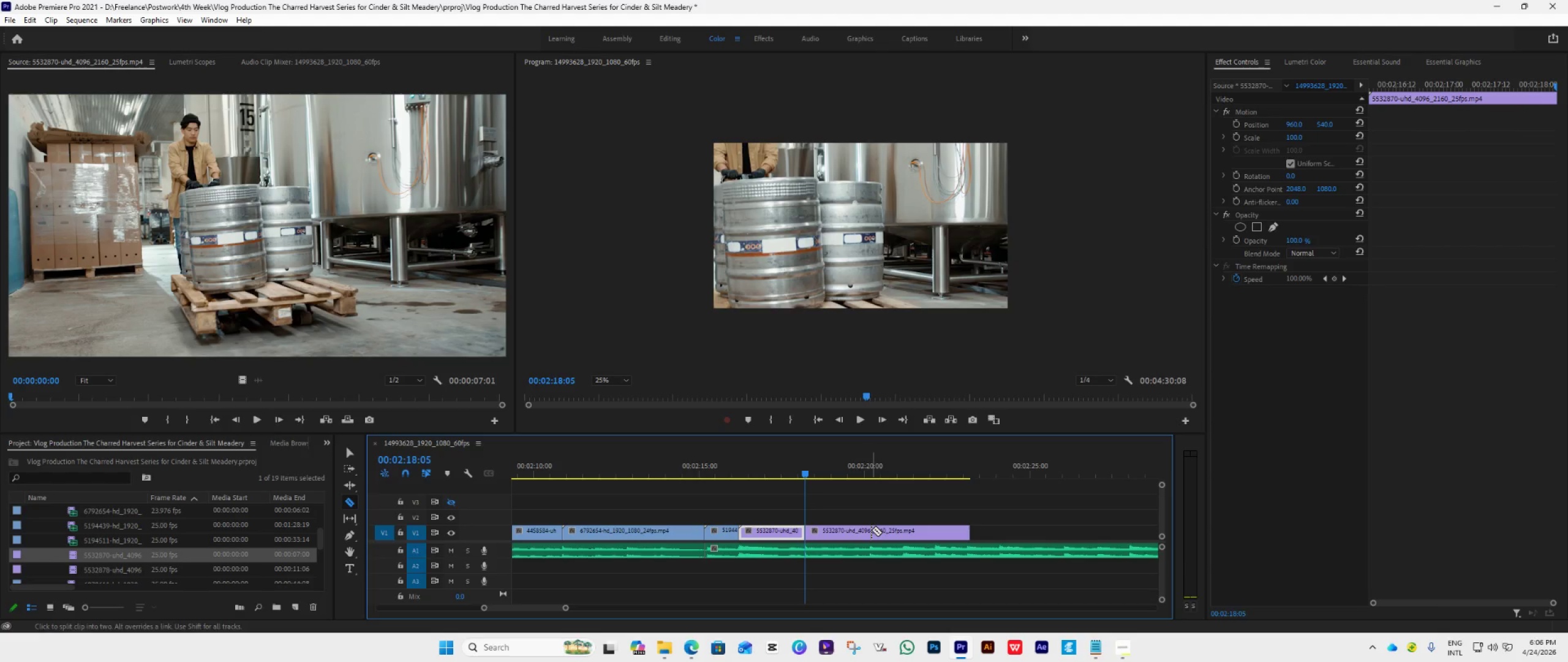 
left_click([871, 530])
 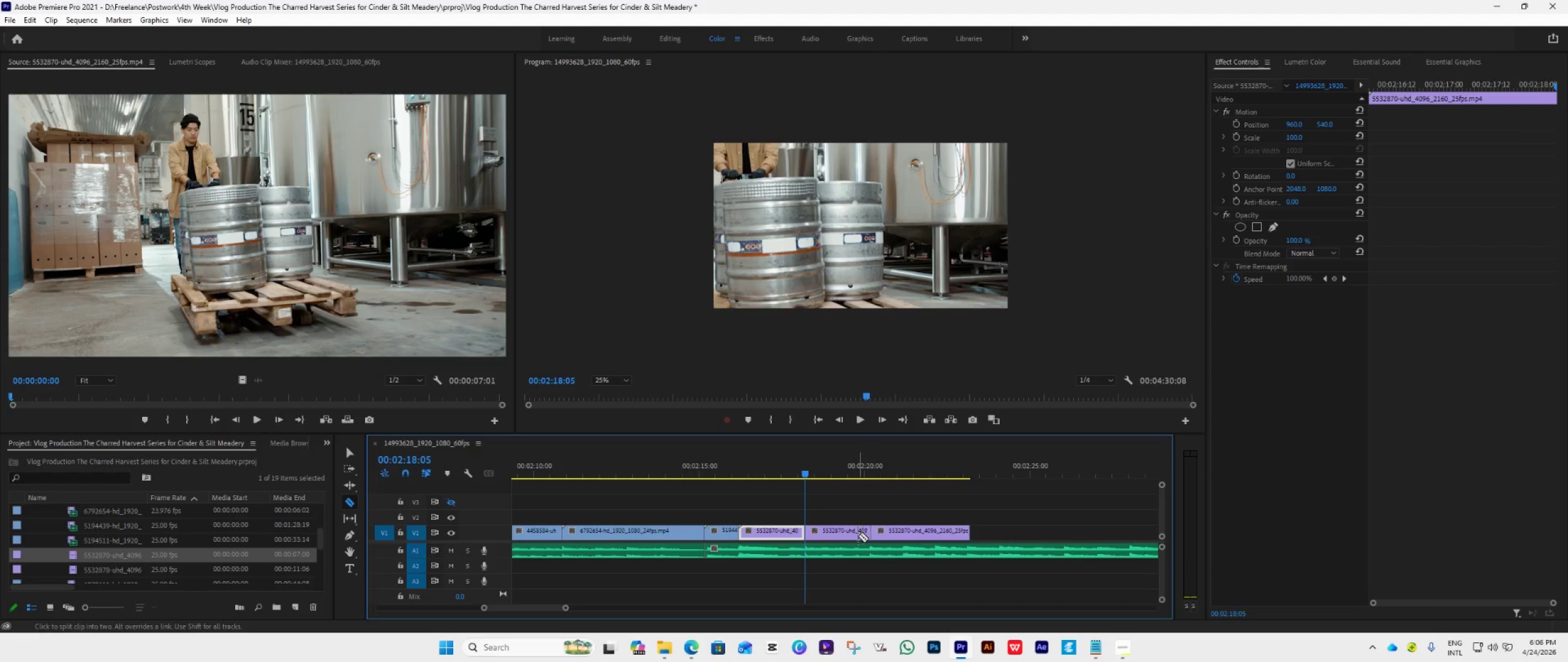 
key(V)
 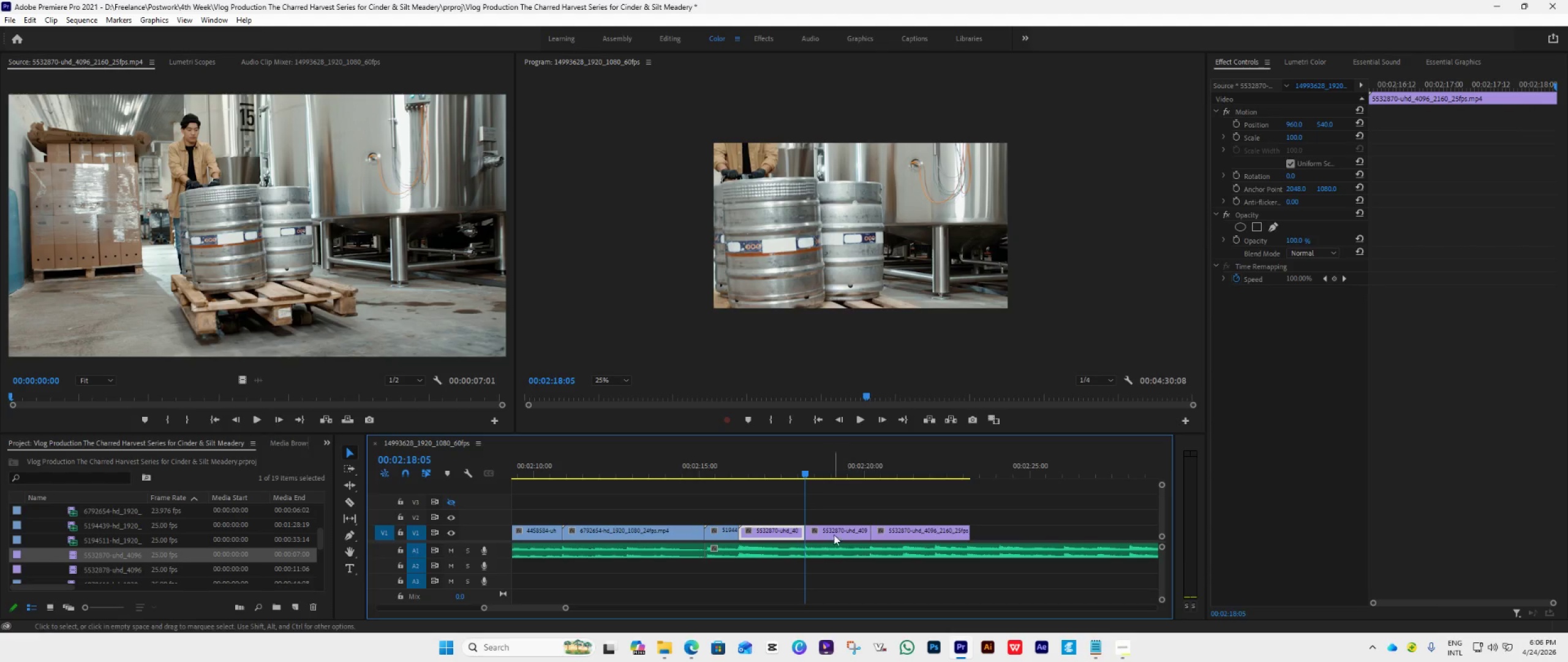 
left_click([842, 532])
 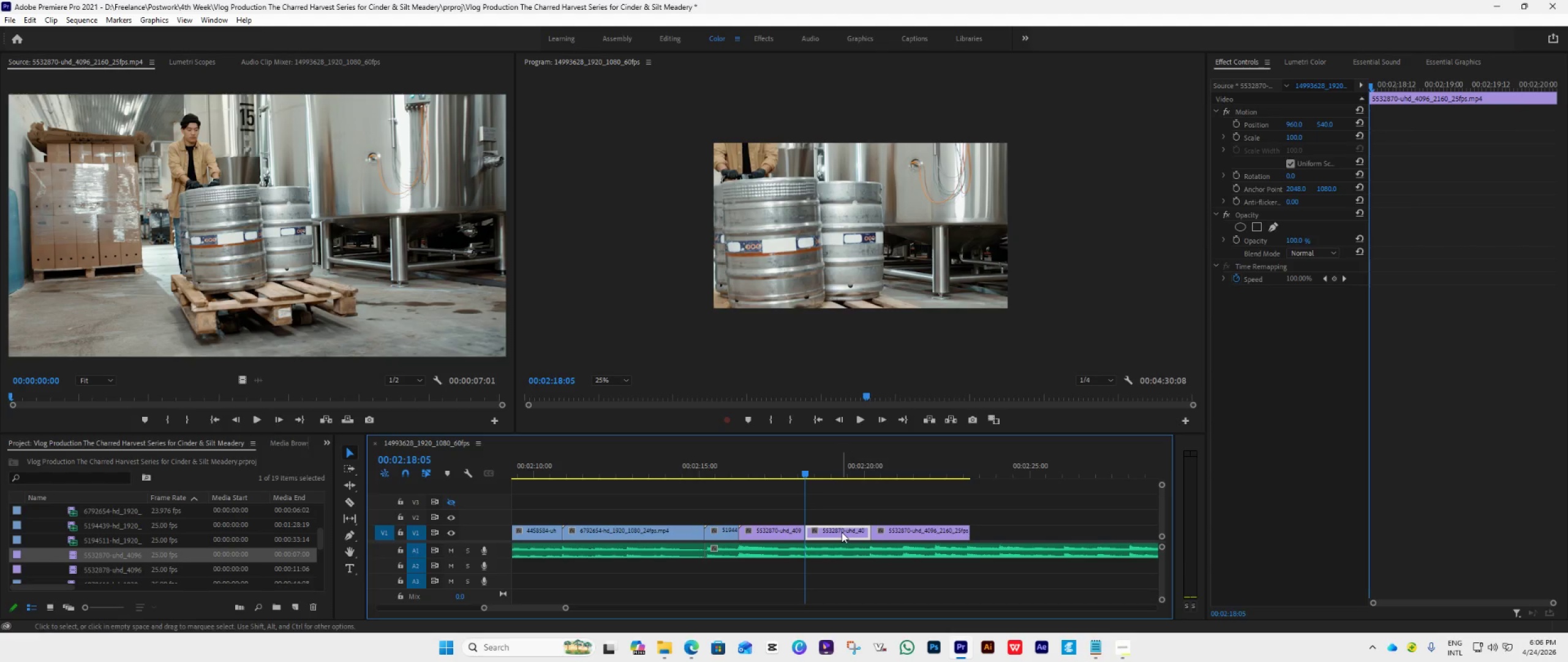 
right_click([842, 532])
 